 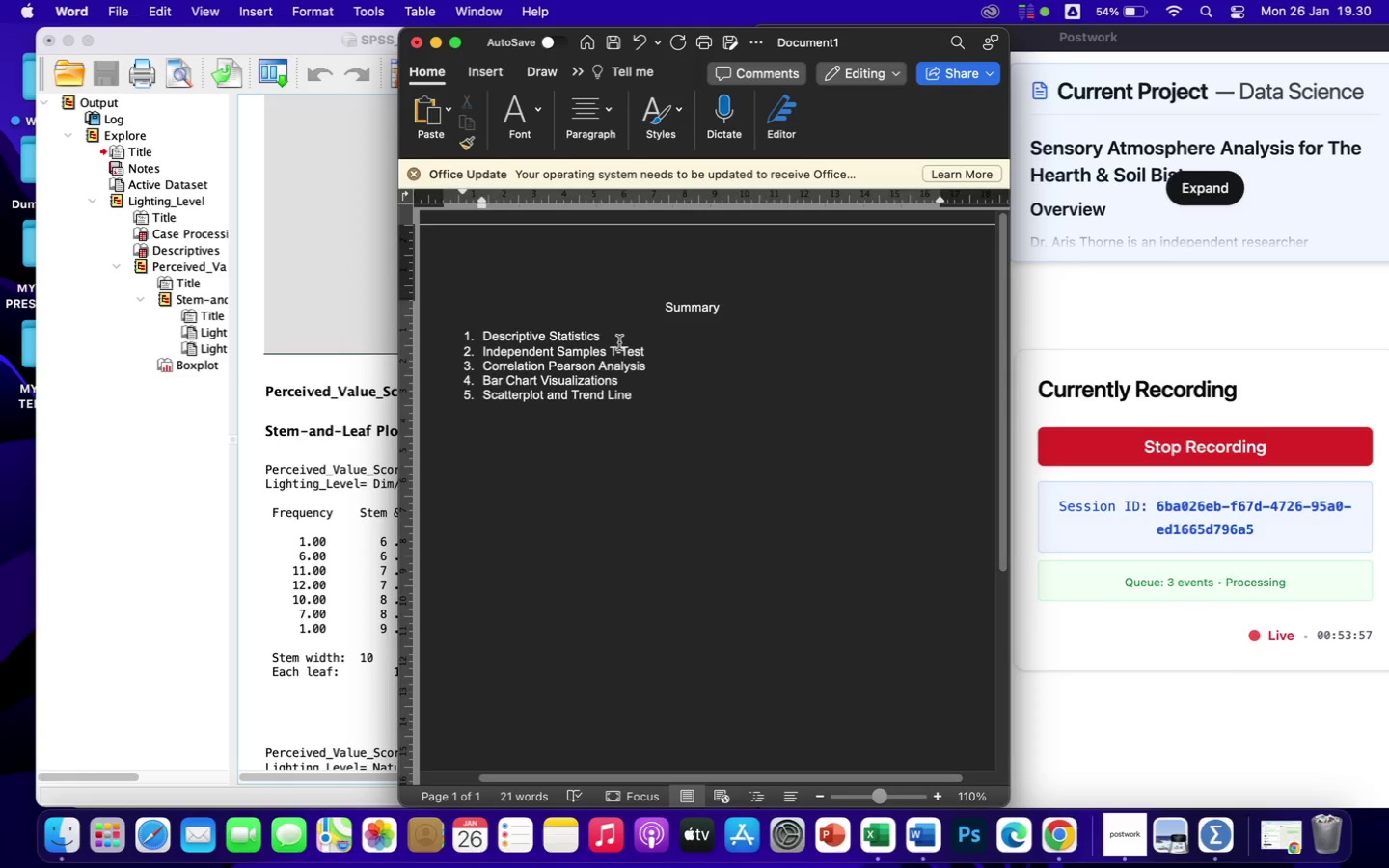 
left_click([244, 384])
 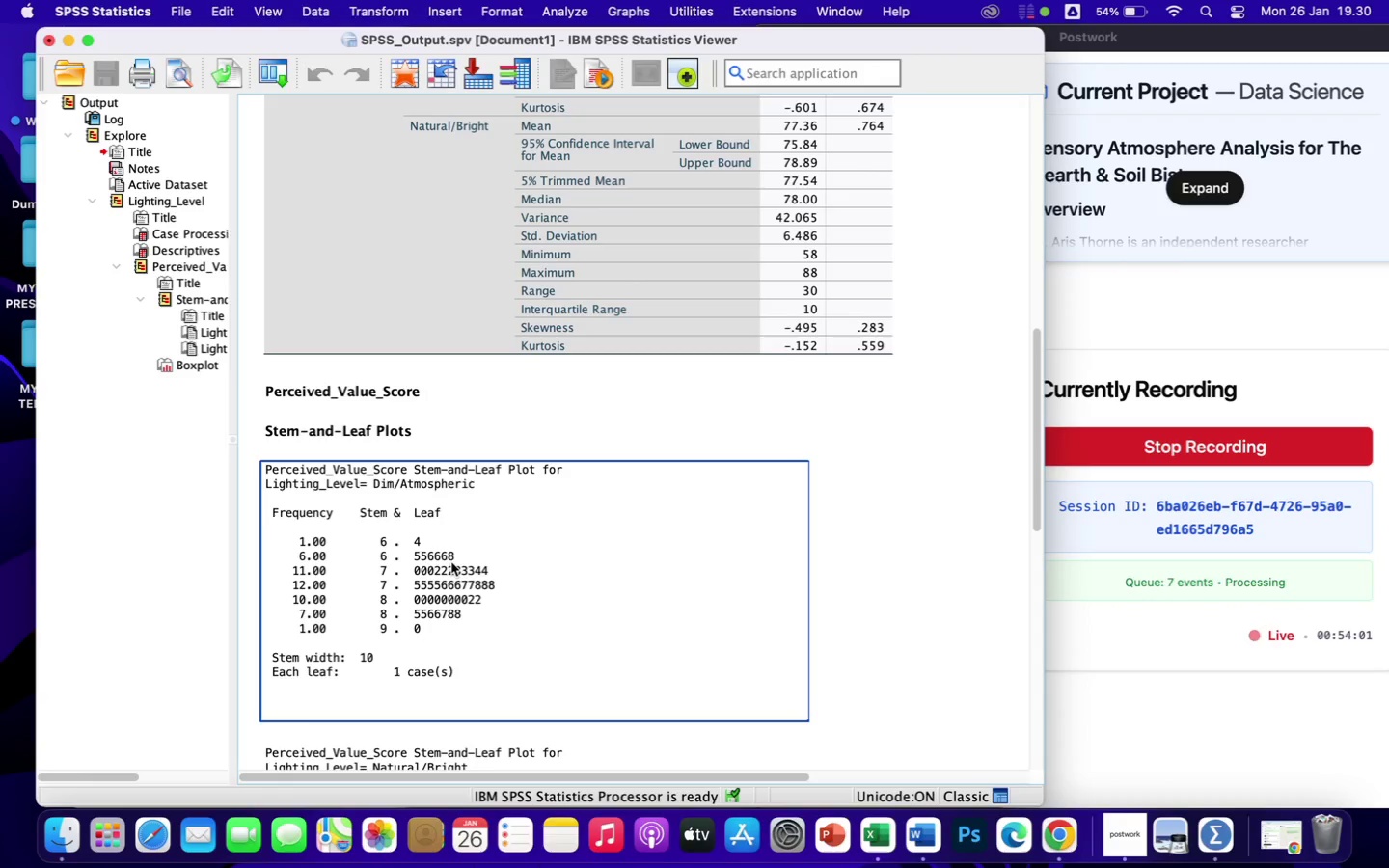 
scroll: coordinate [451, 562], scroll_direction: down, amount: 57.0
 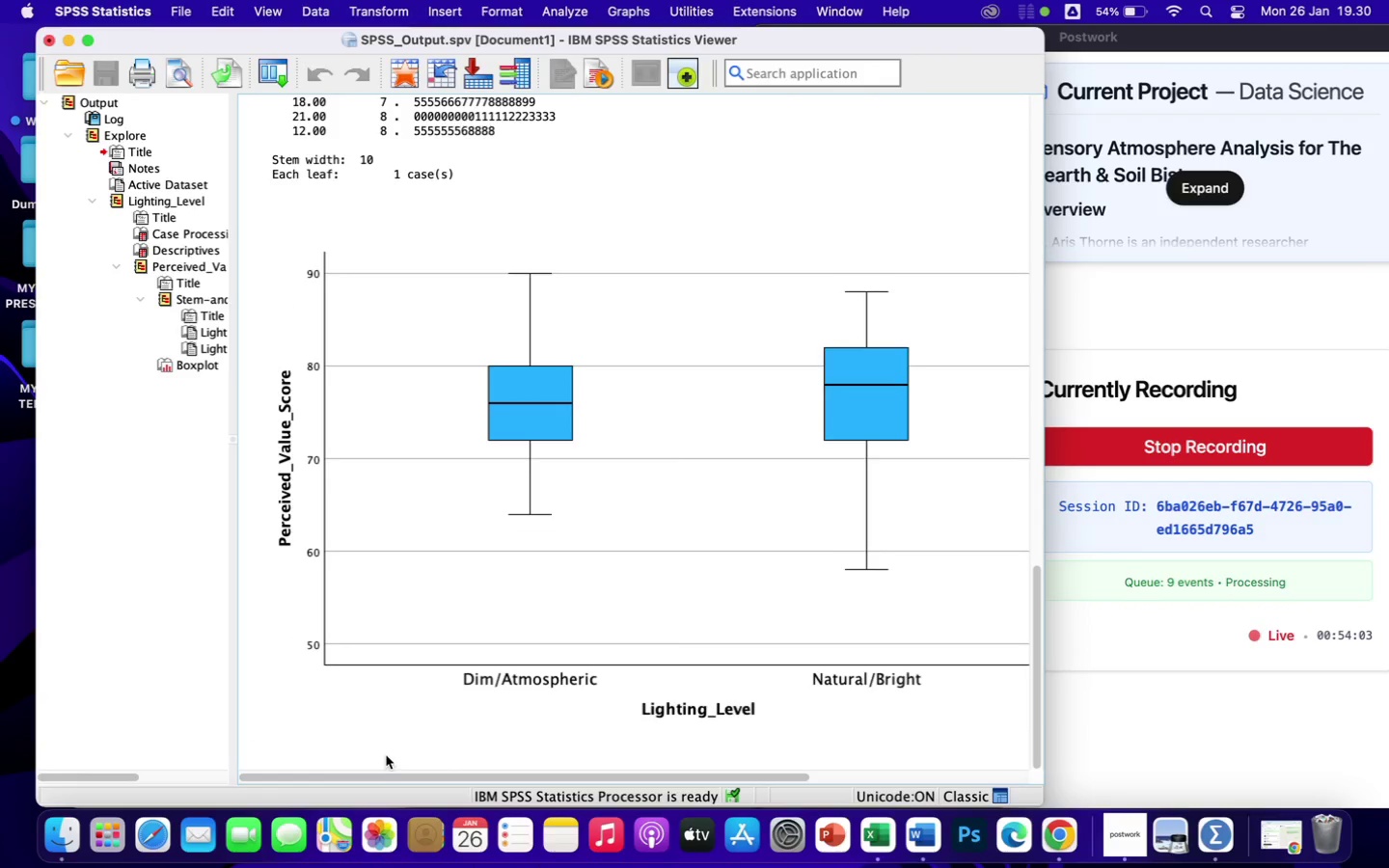 
left_click([386, 754])
 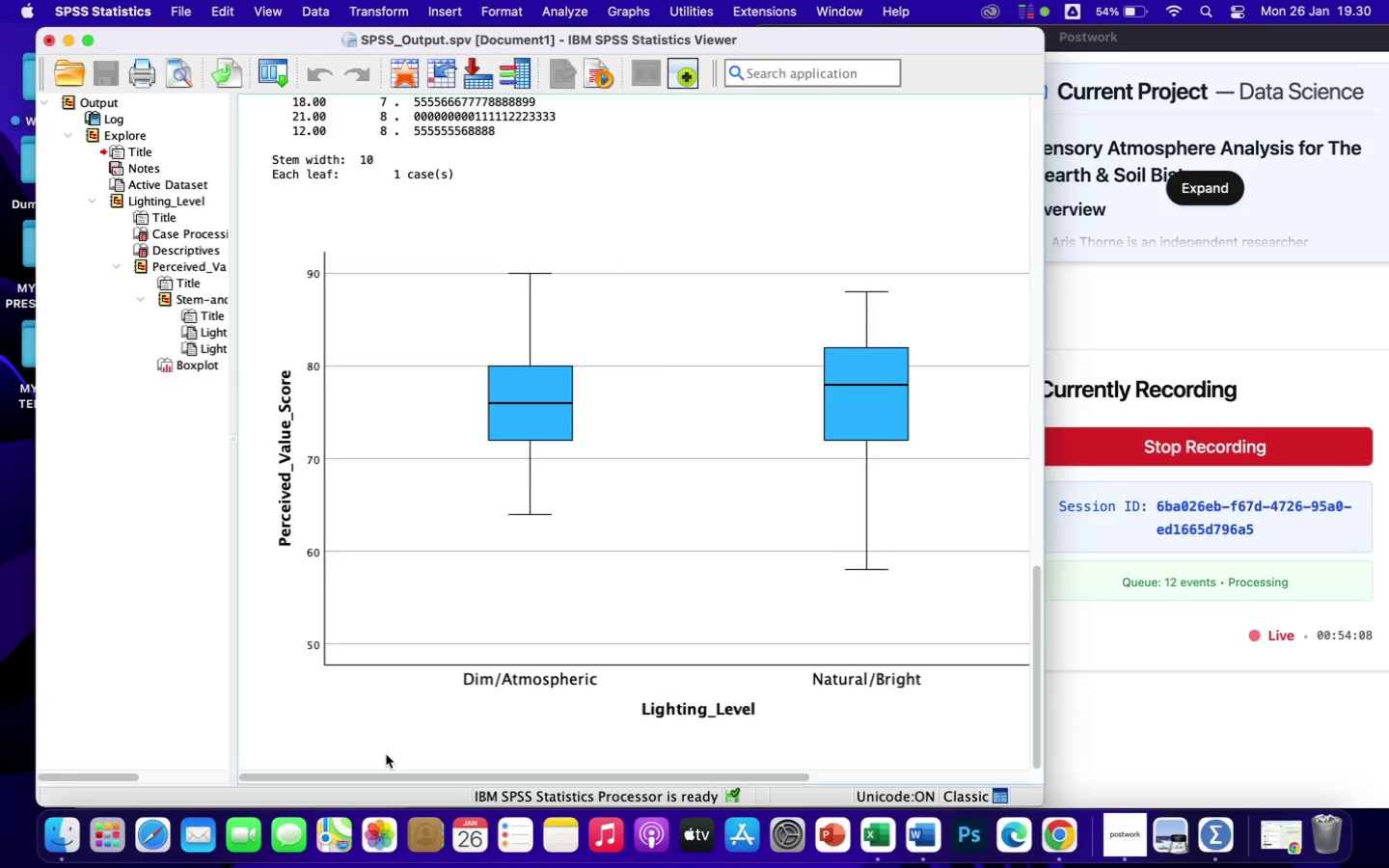 
wait(9.43)
 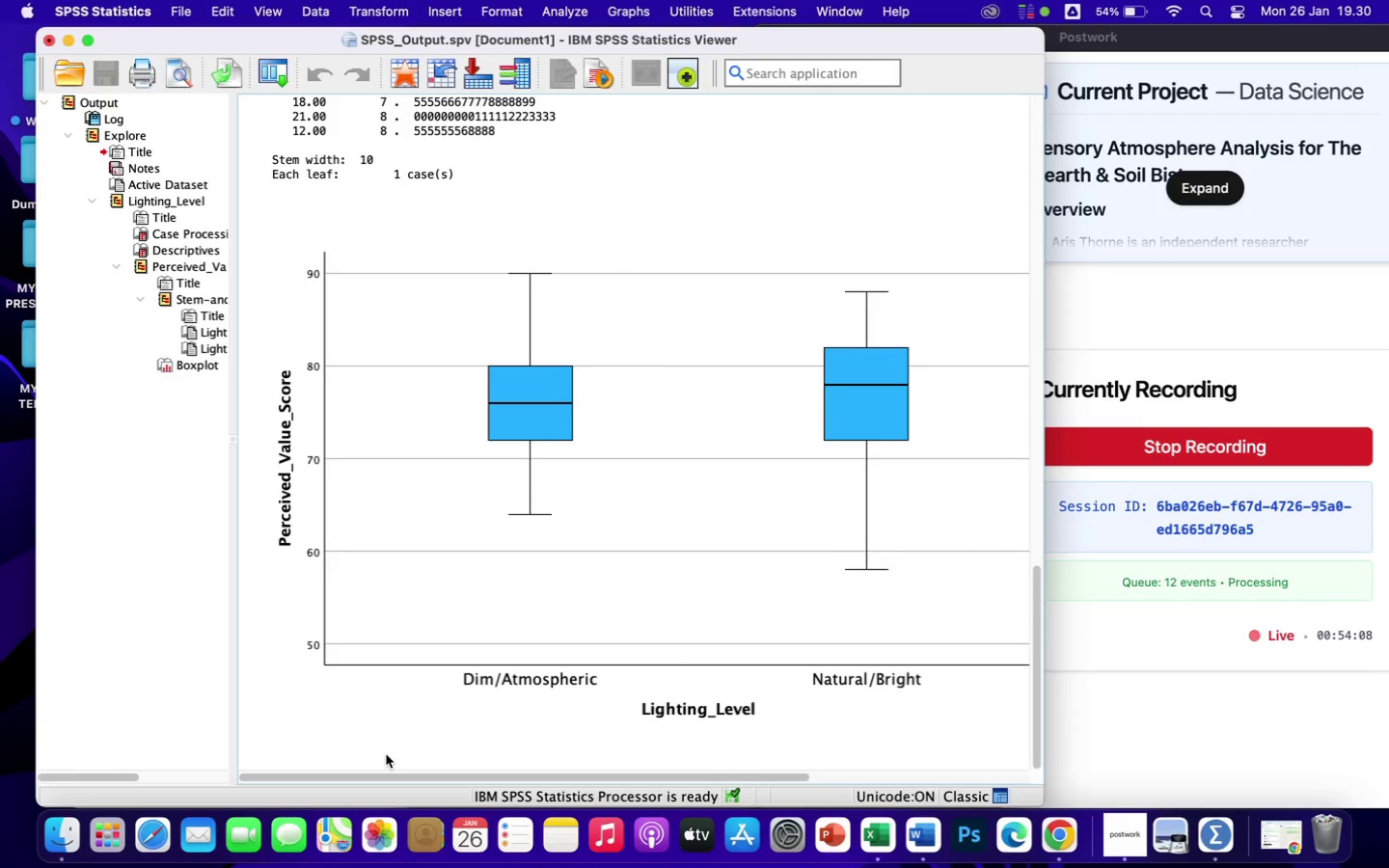 
left_click([359, 750])
 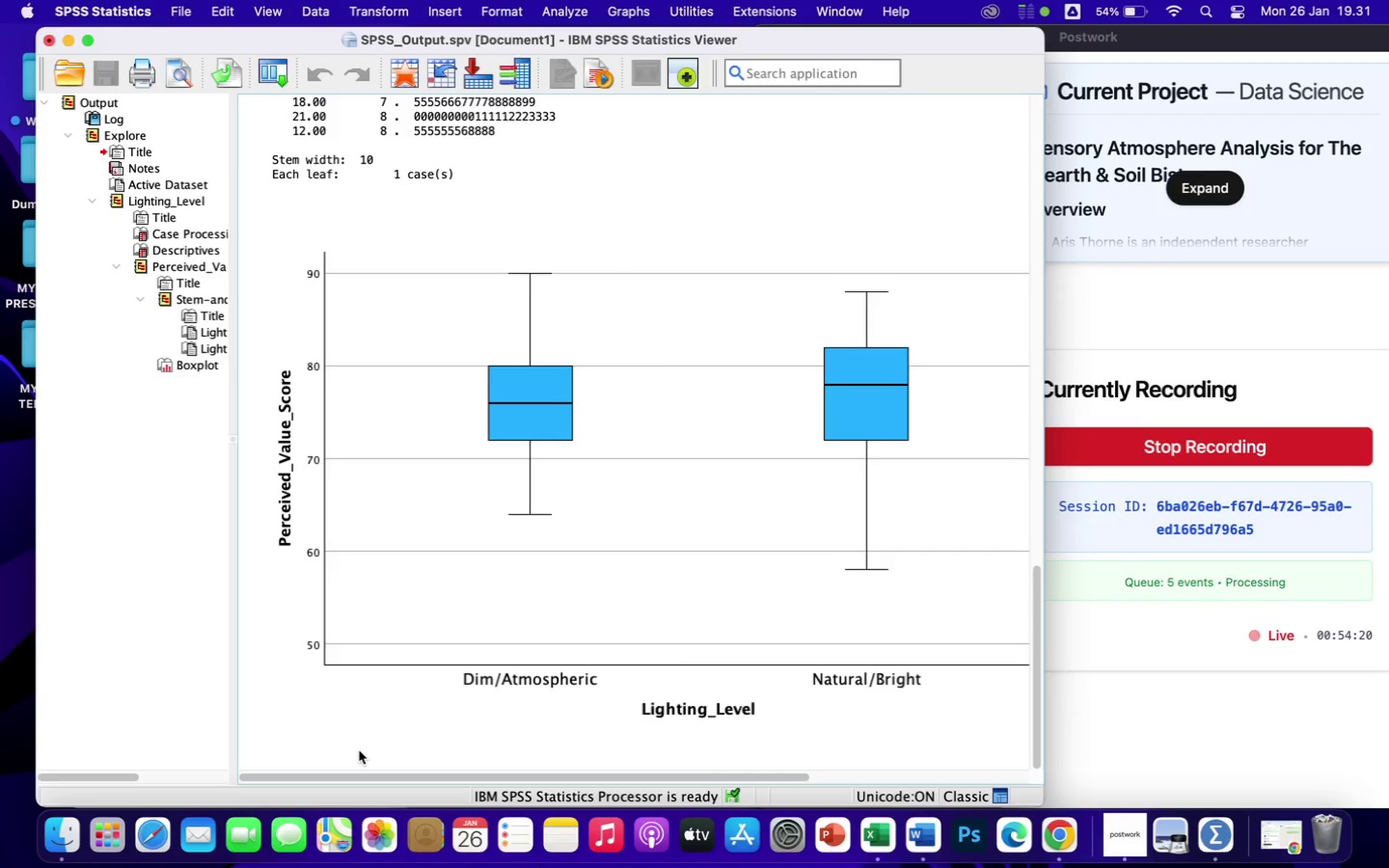 
wait(12.41)
 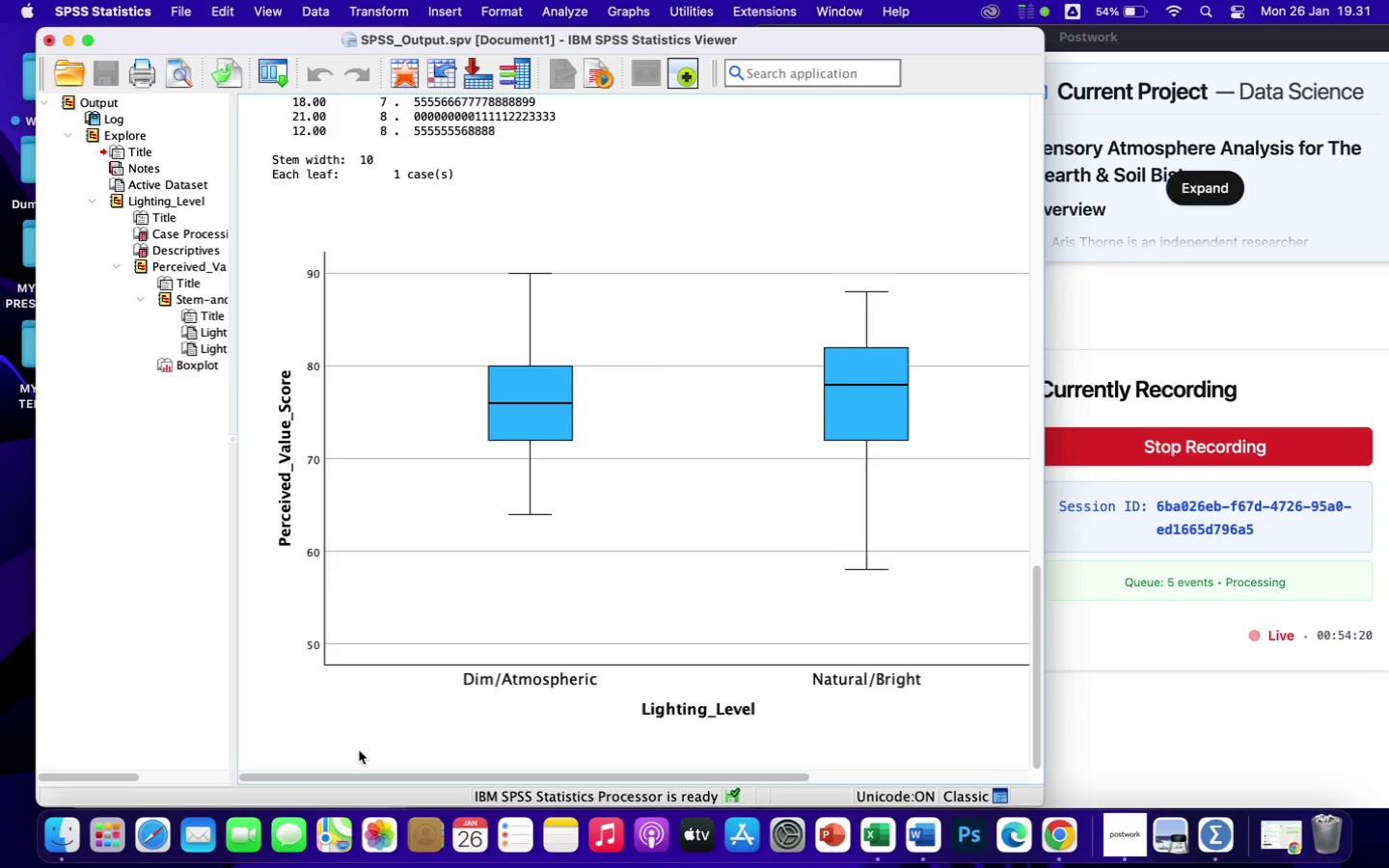 
left_click([565, 14])
 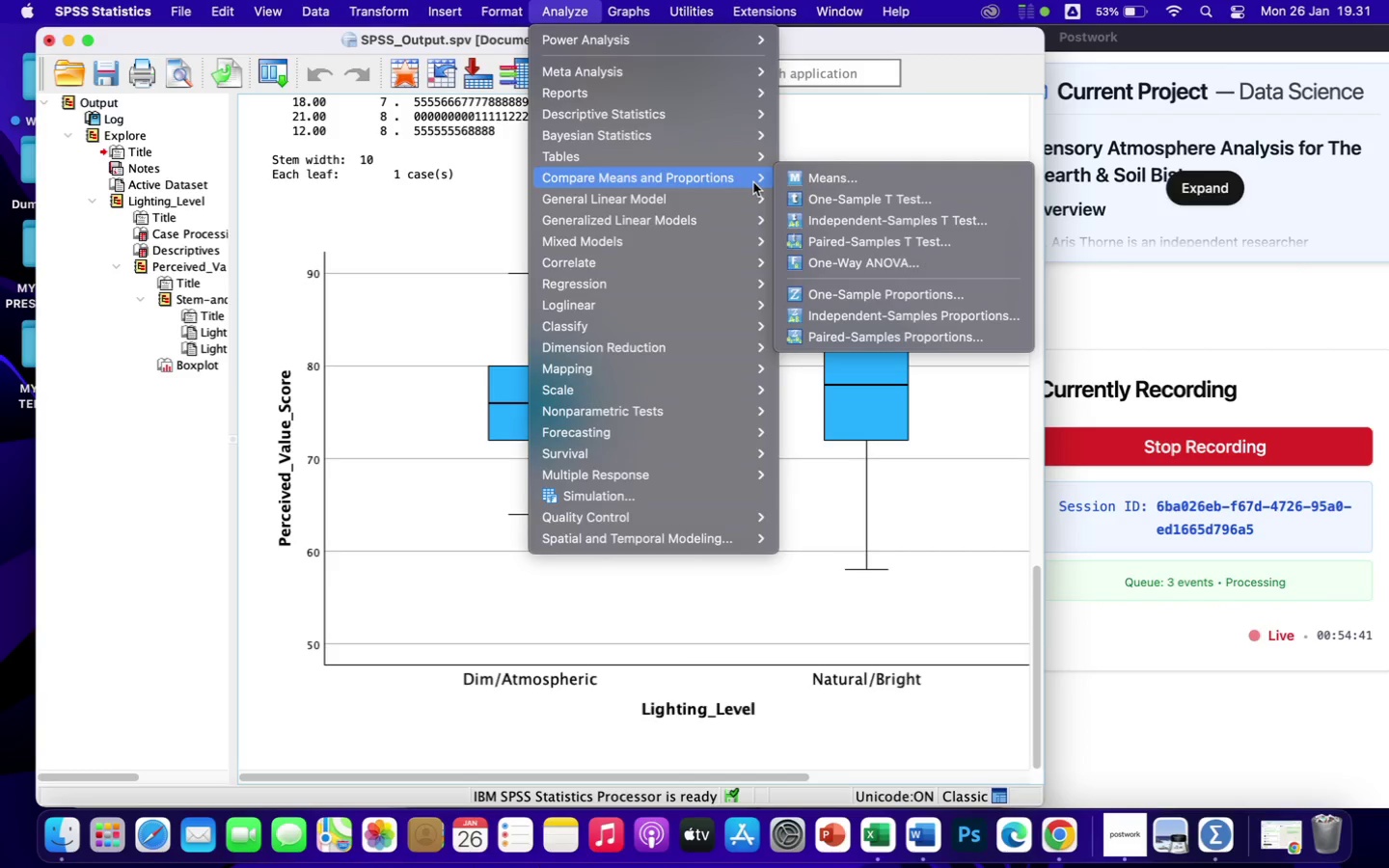 
wait(20.51)
 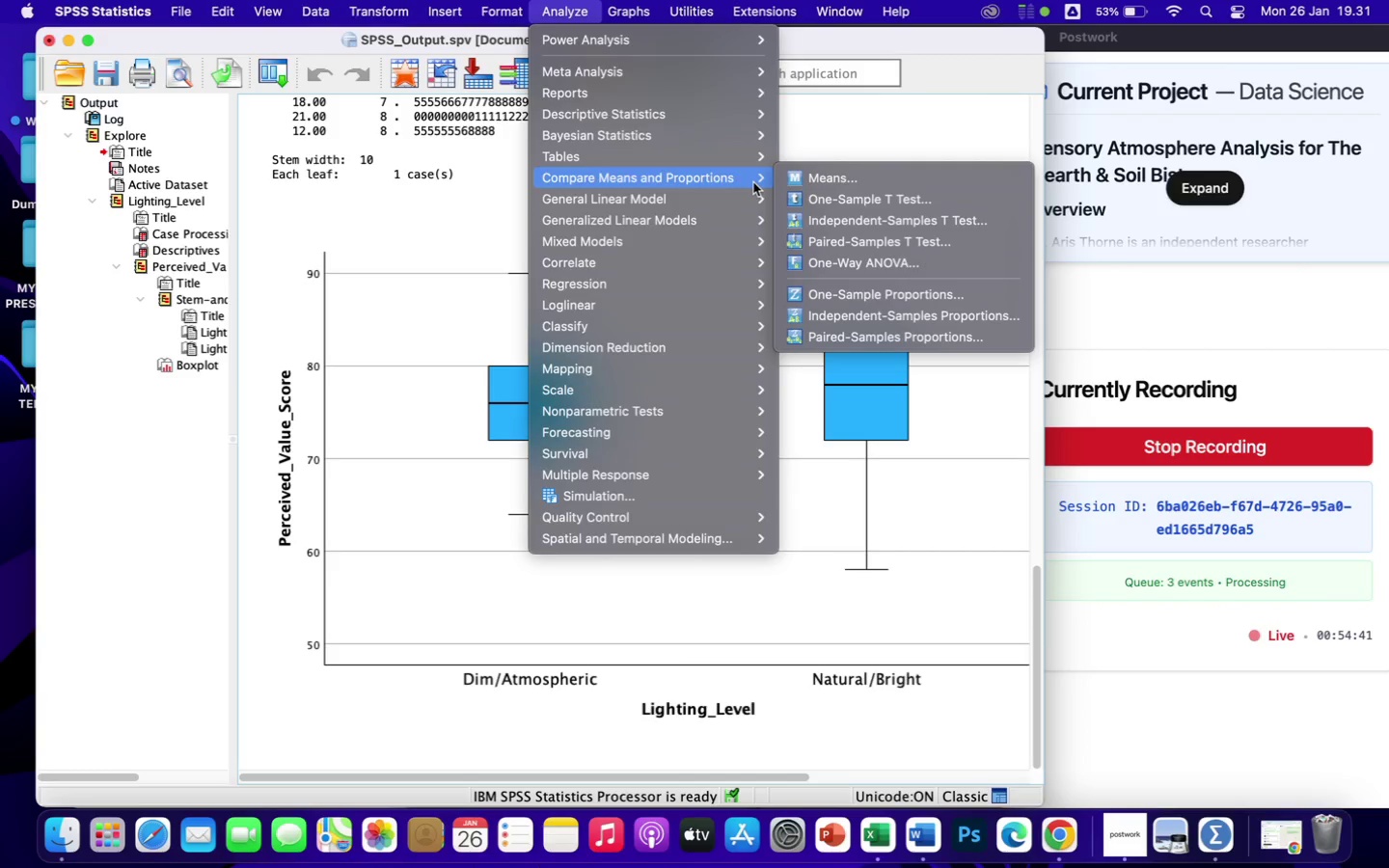 
left_click([837, 222])
 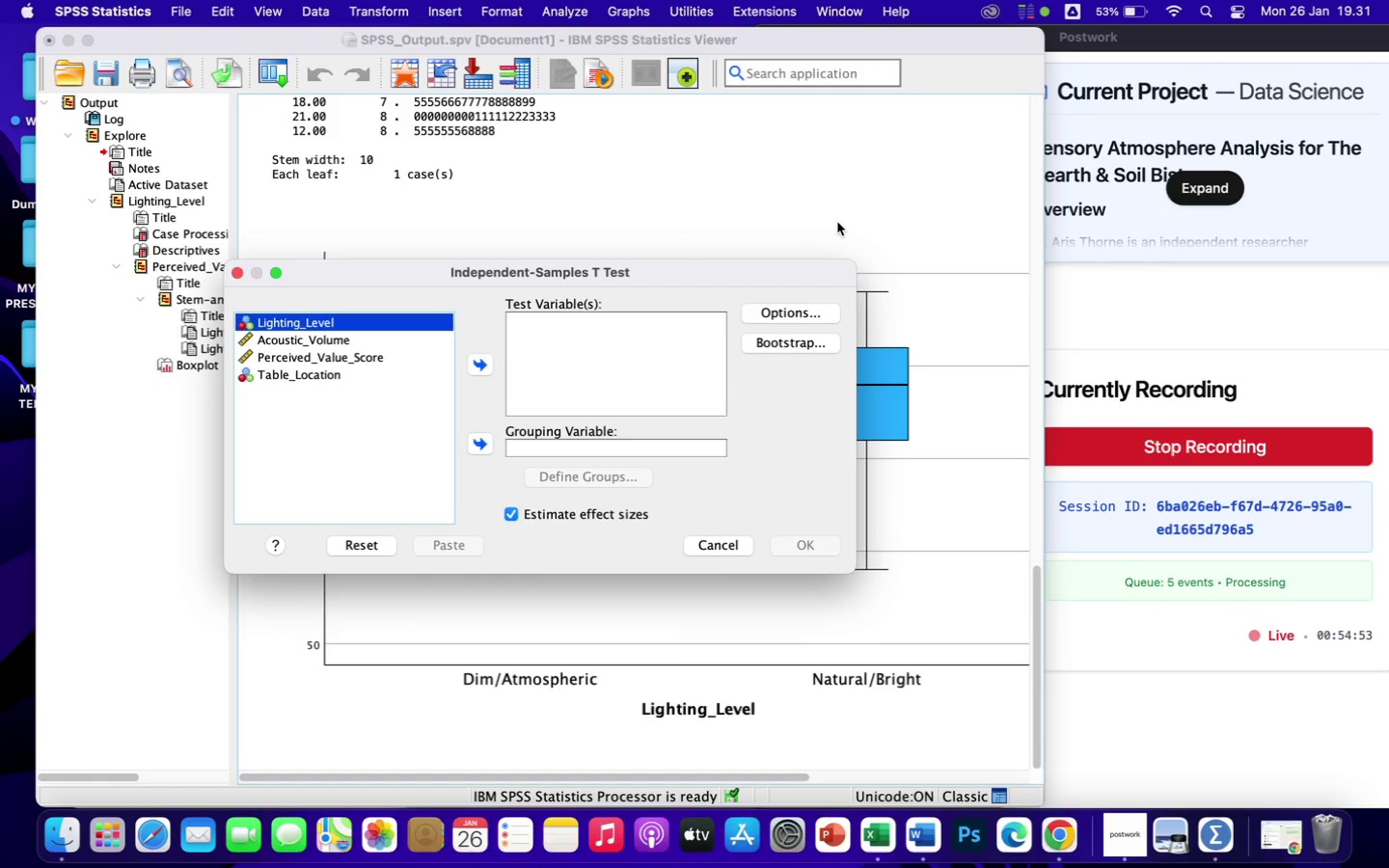 
wait(11.9)
 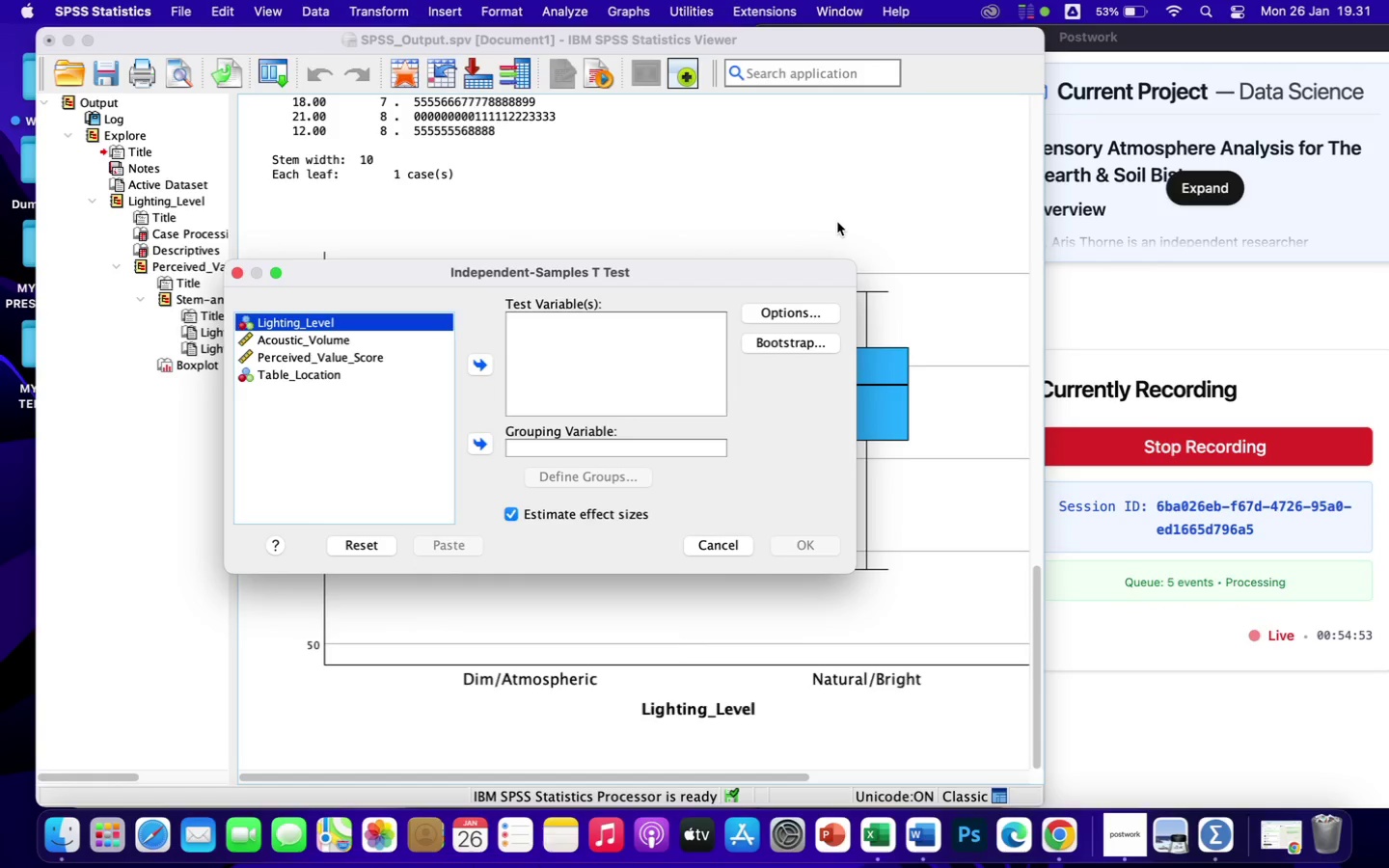 
left_click([359, 352])
 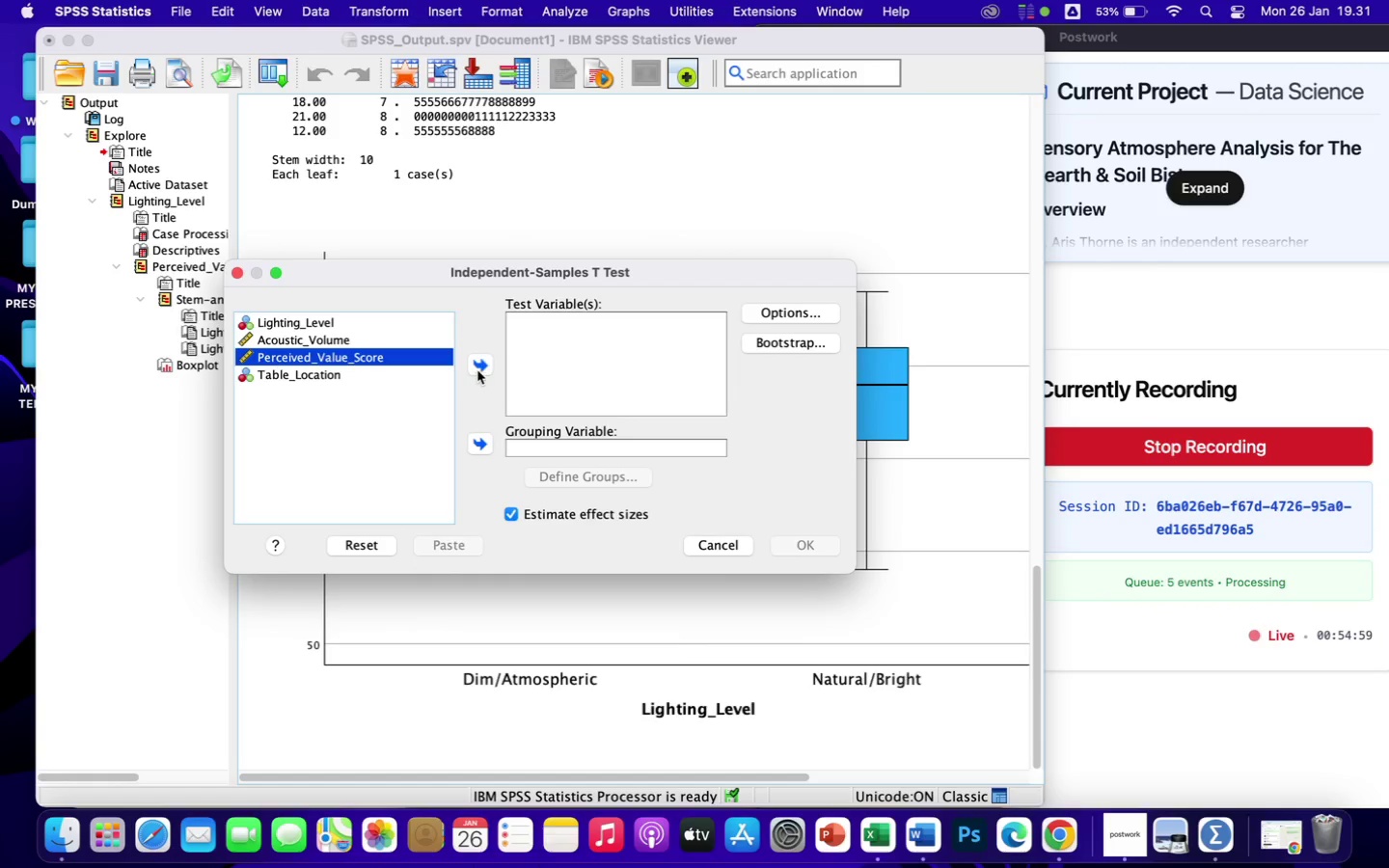 
left_click([480, 368])
 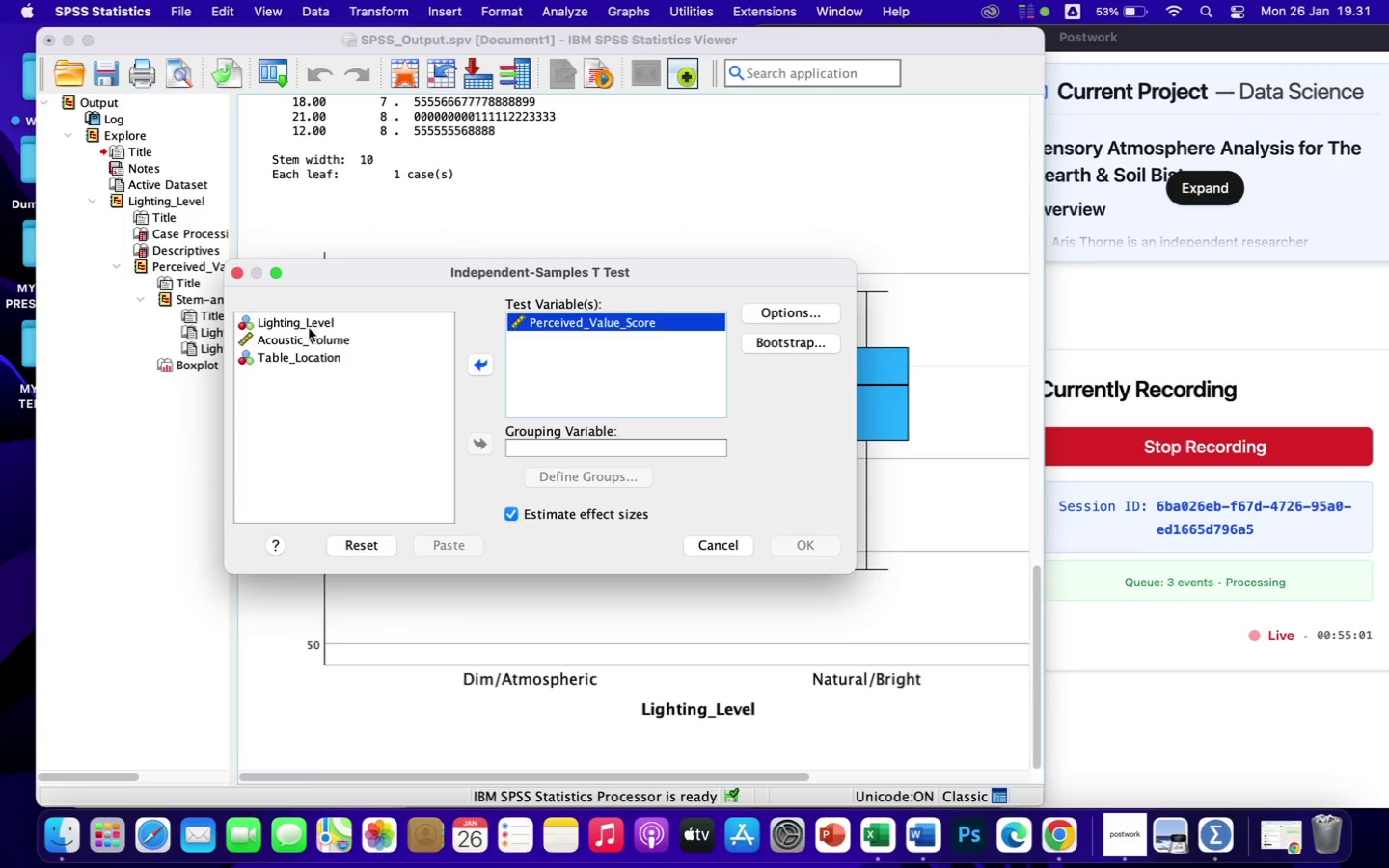 
left_click([309, 328])
 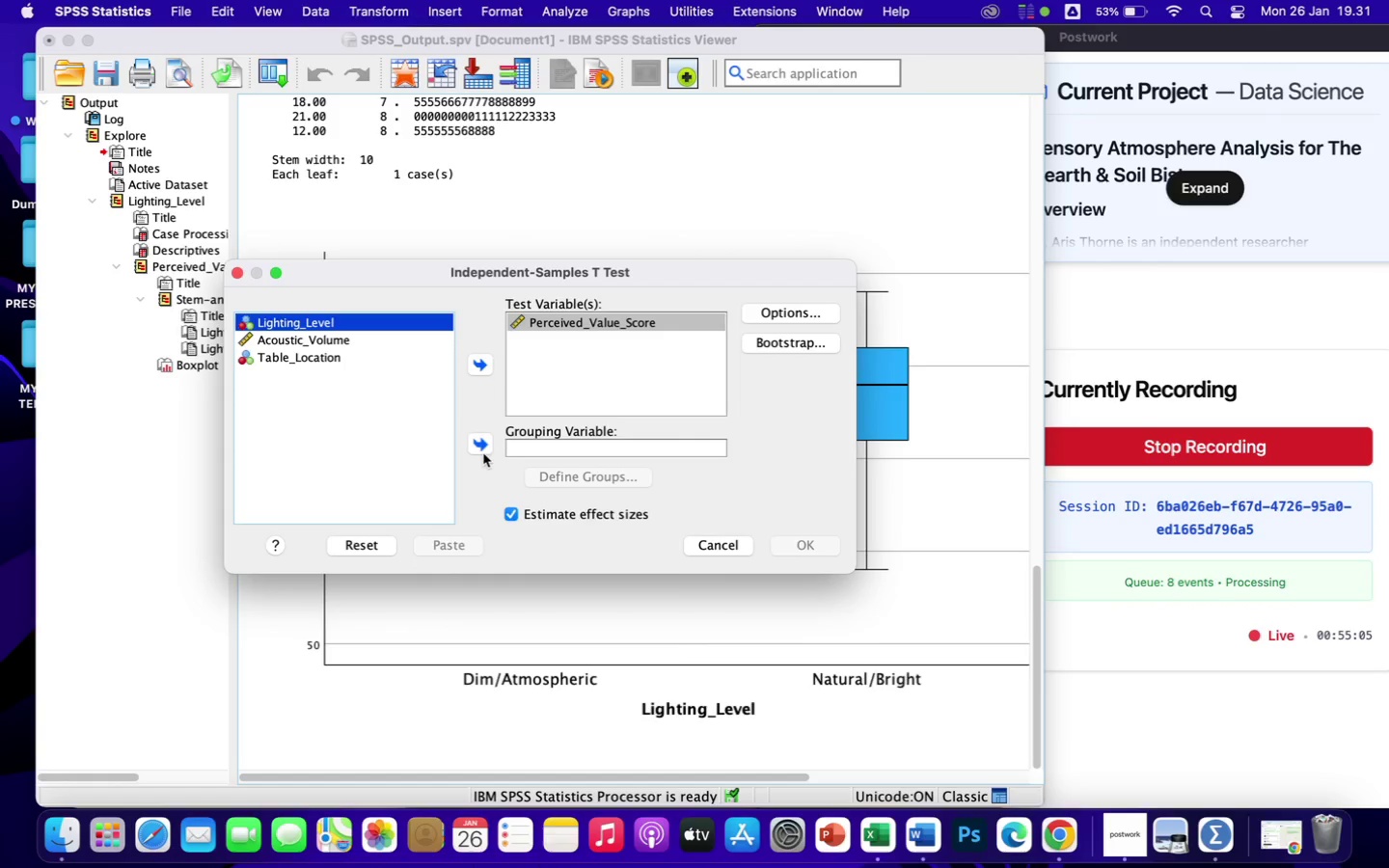 
wait(5.92)
 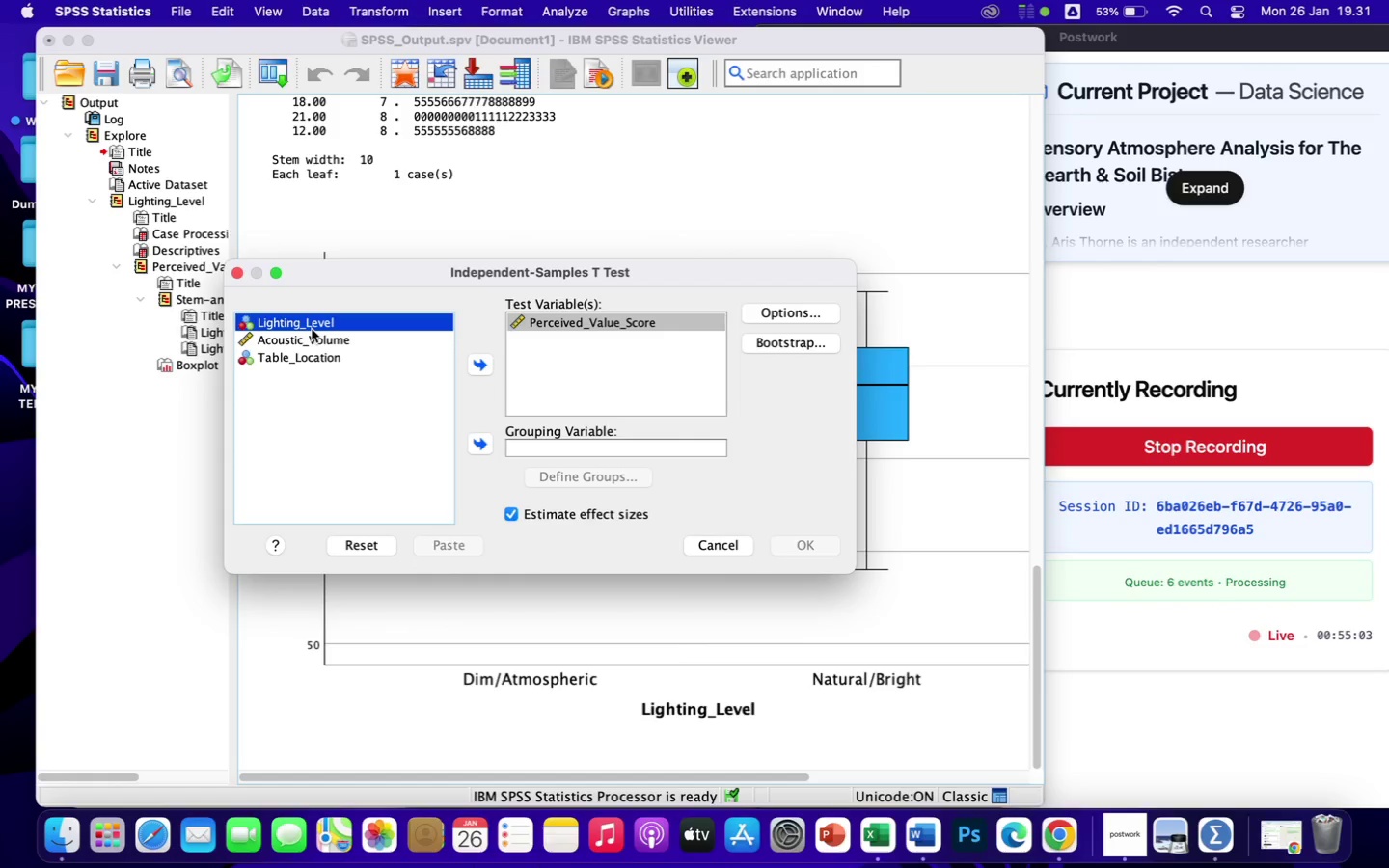 
left_click([480, 445])
 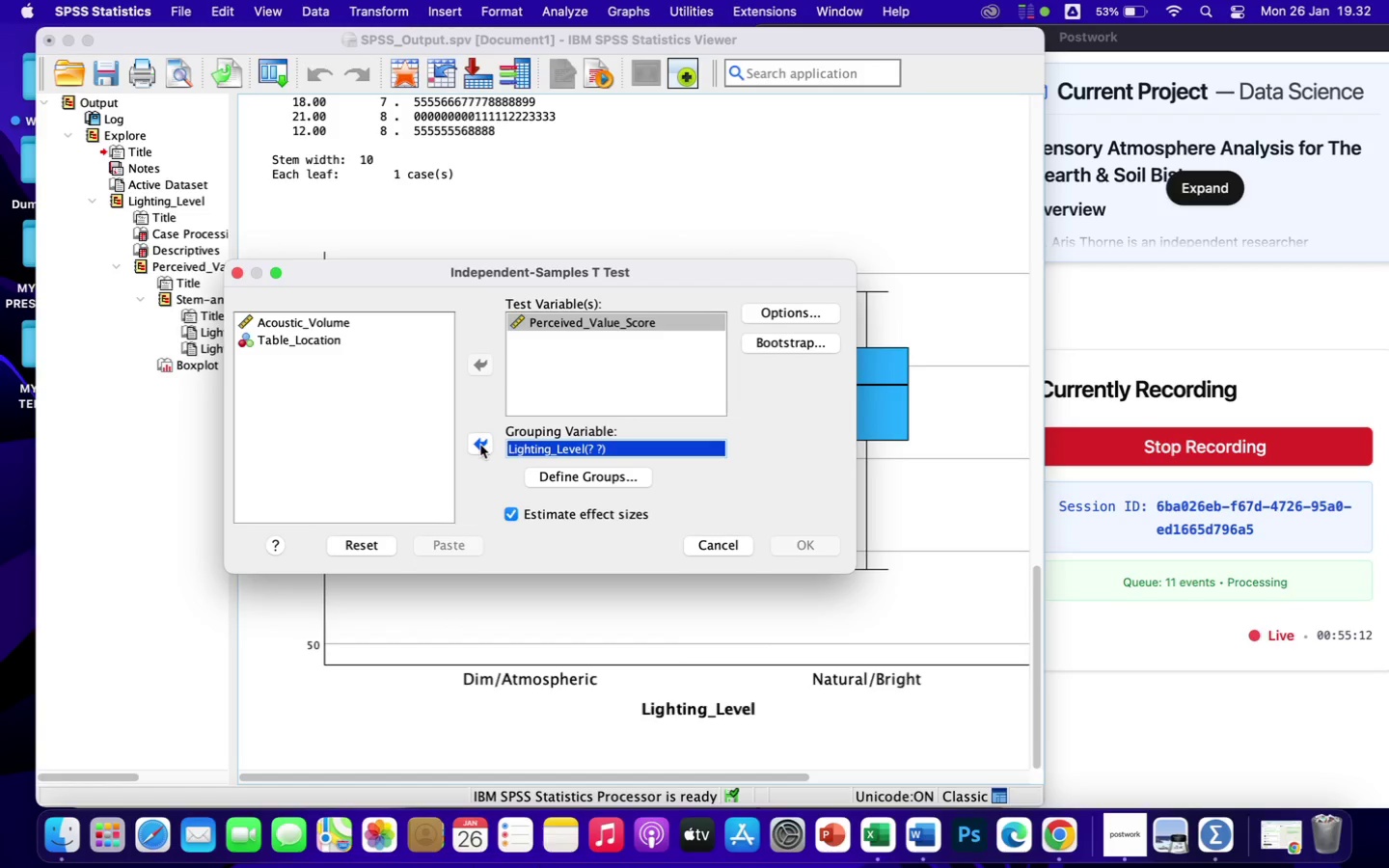 
wait(9.68)
 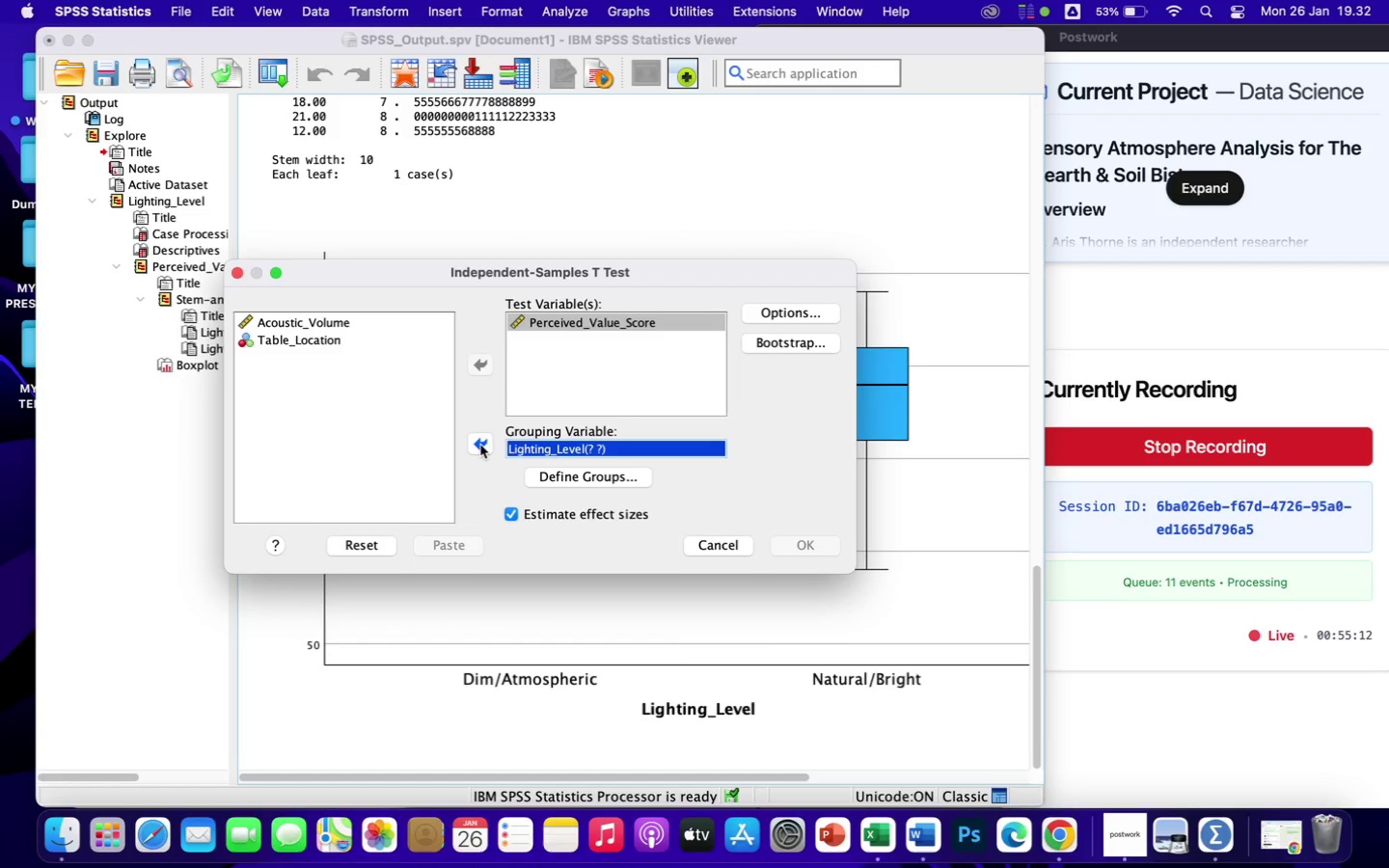 
left_click([571, 475])
 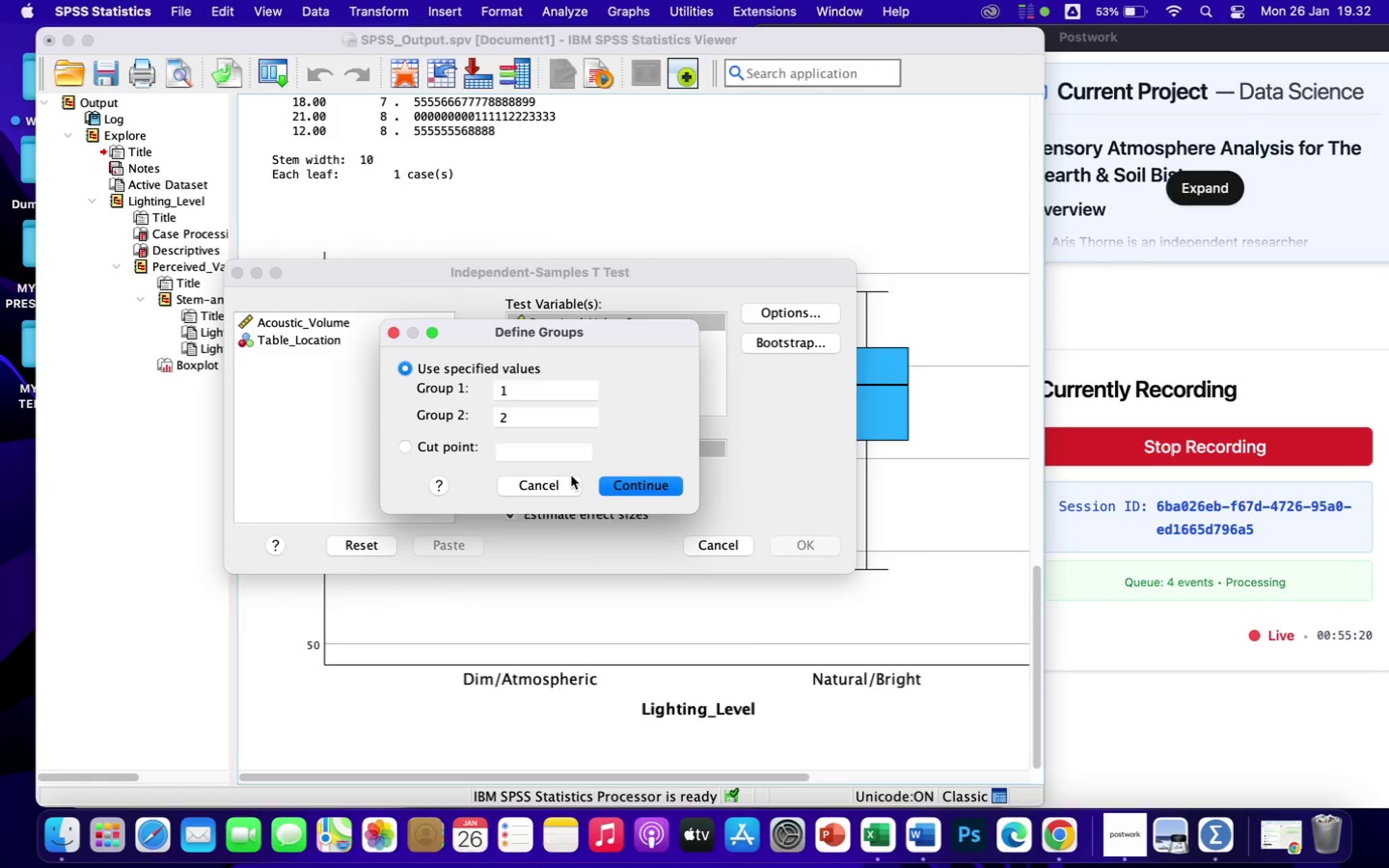 
wait(8.01)
 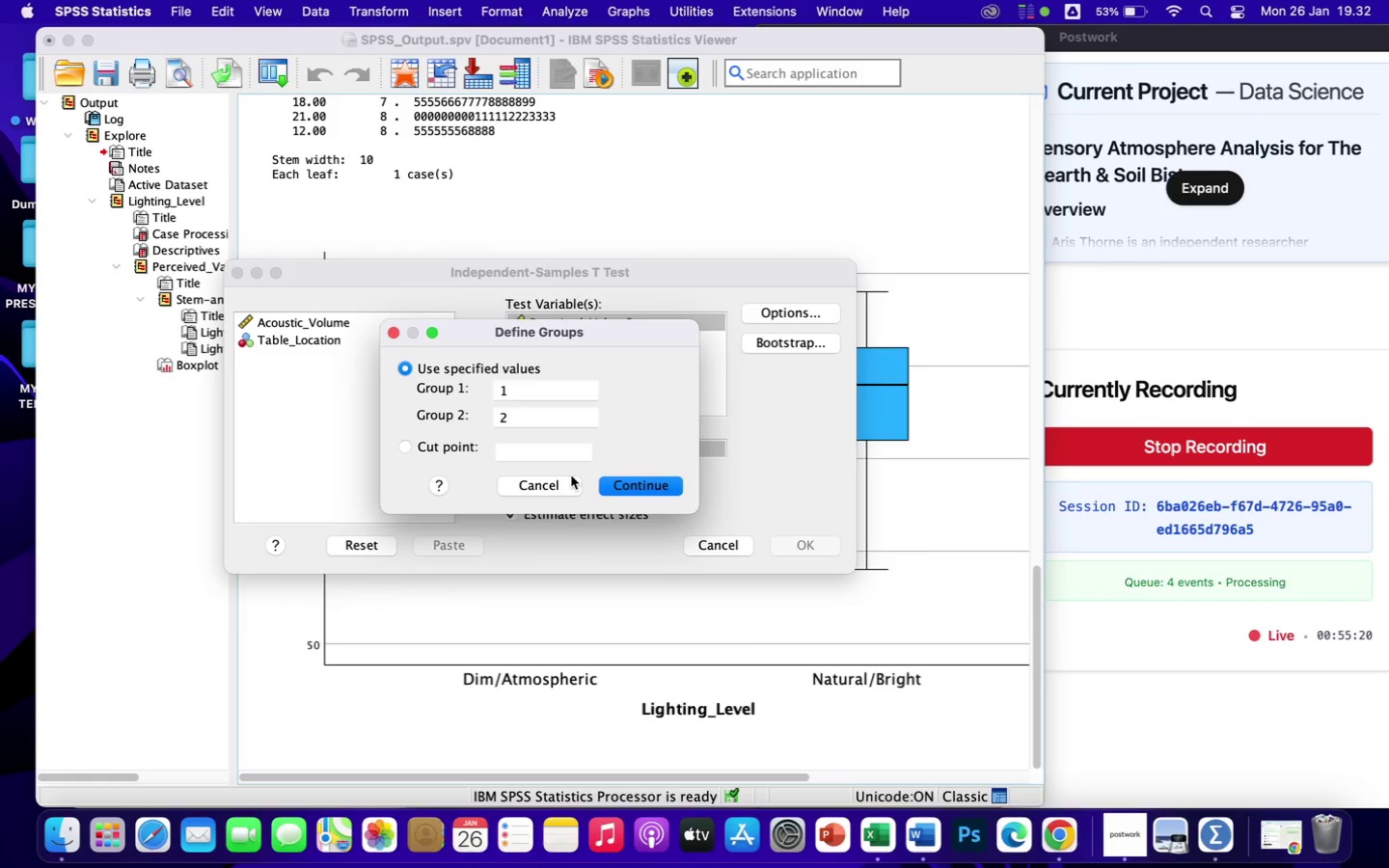 
left_click([665, 488])
 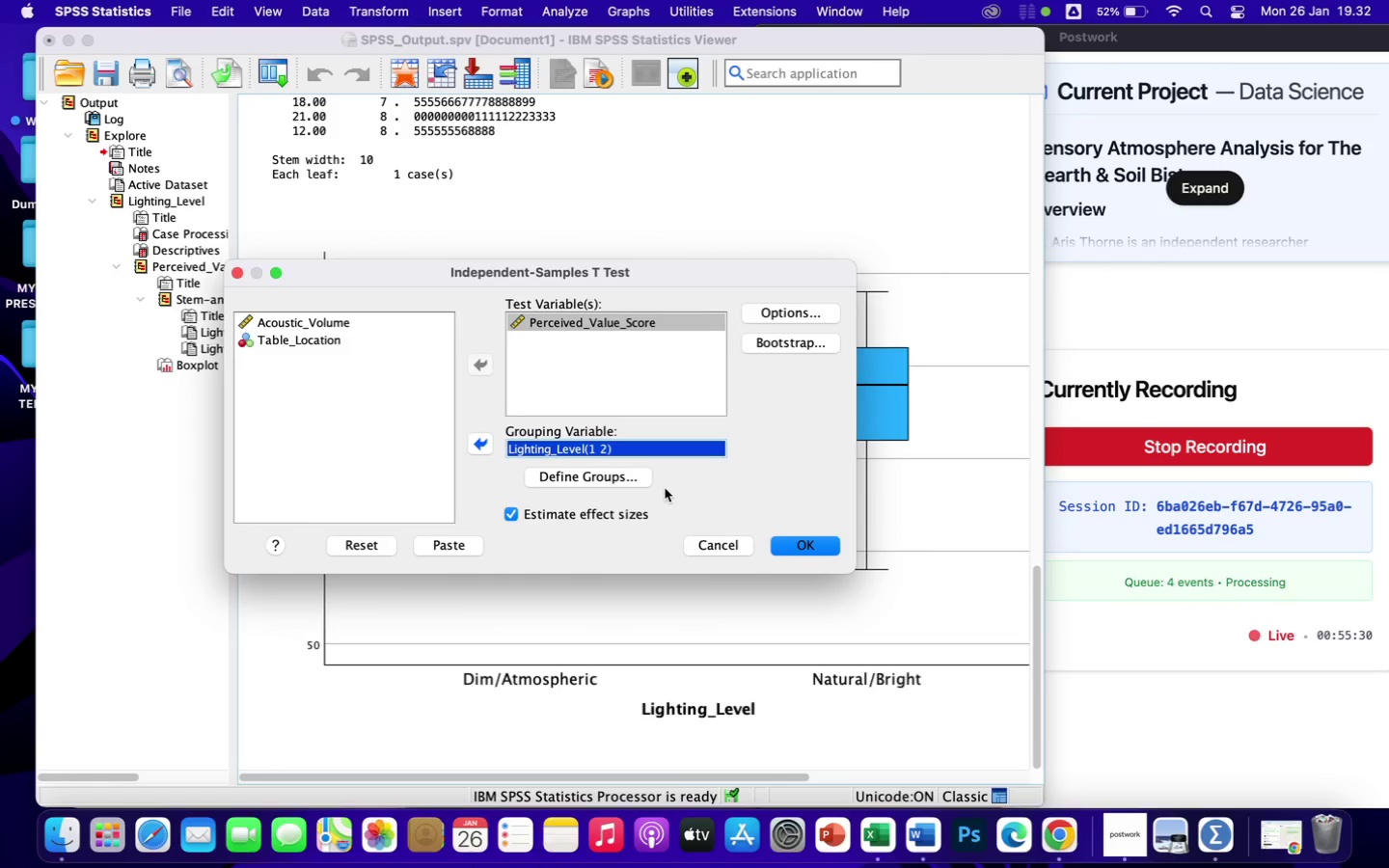 
wait(6.94)
 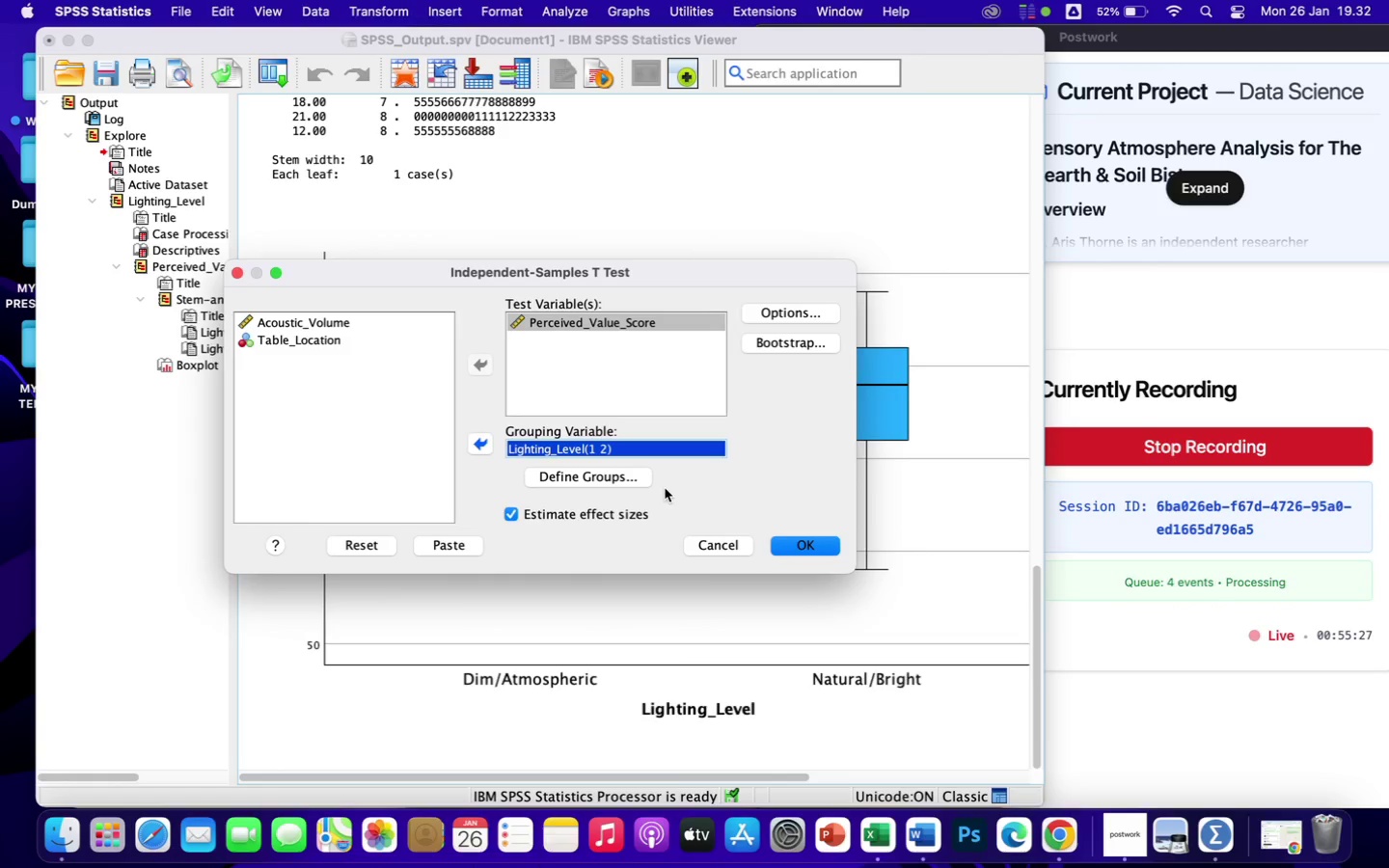 
left_click([817, 544])
 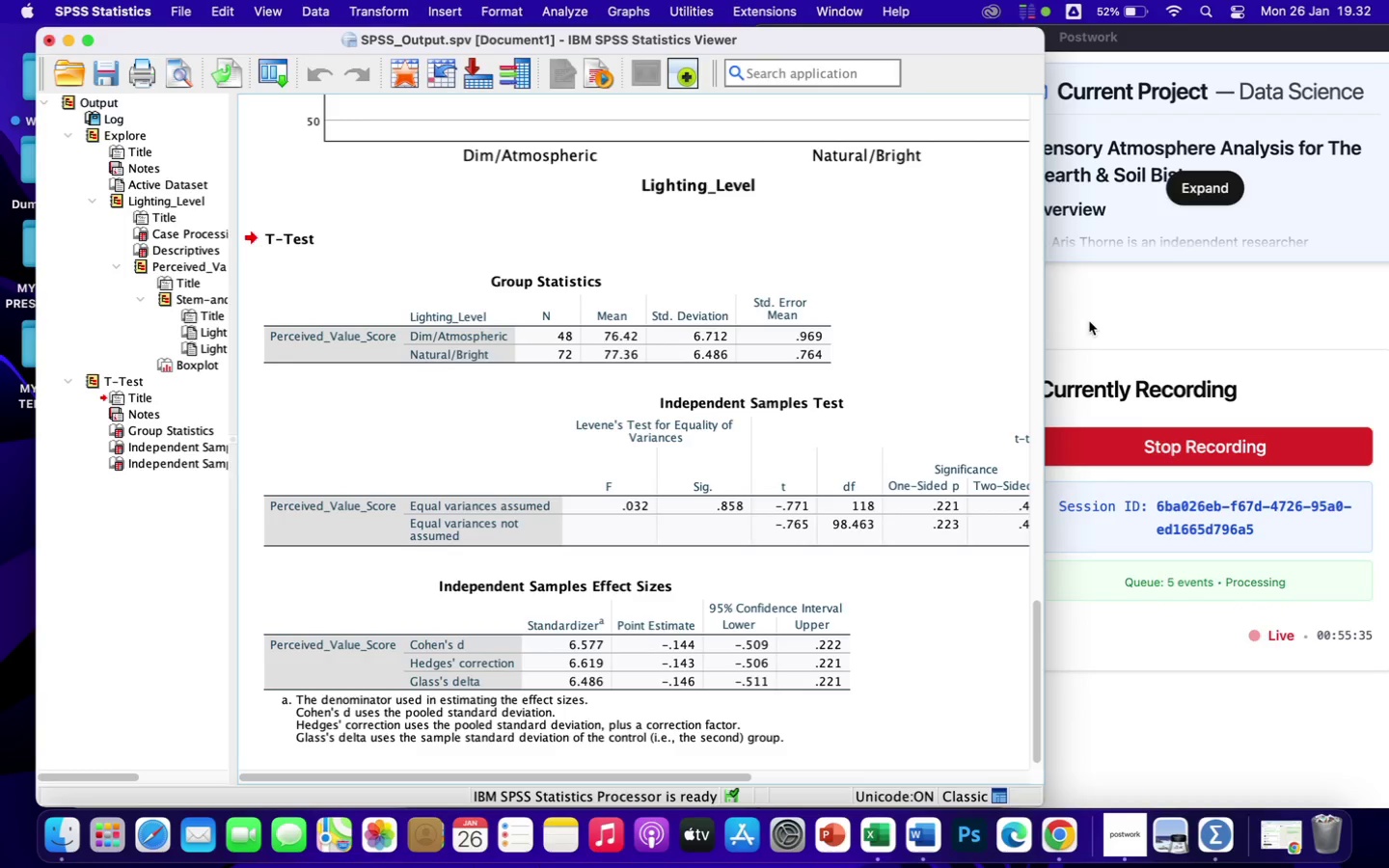 
left_click_drag(start_coordinate=[1042, 299], to_coordinate=[1388, 550])
 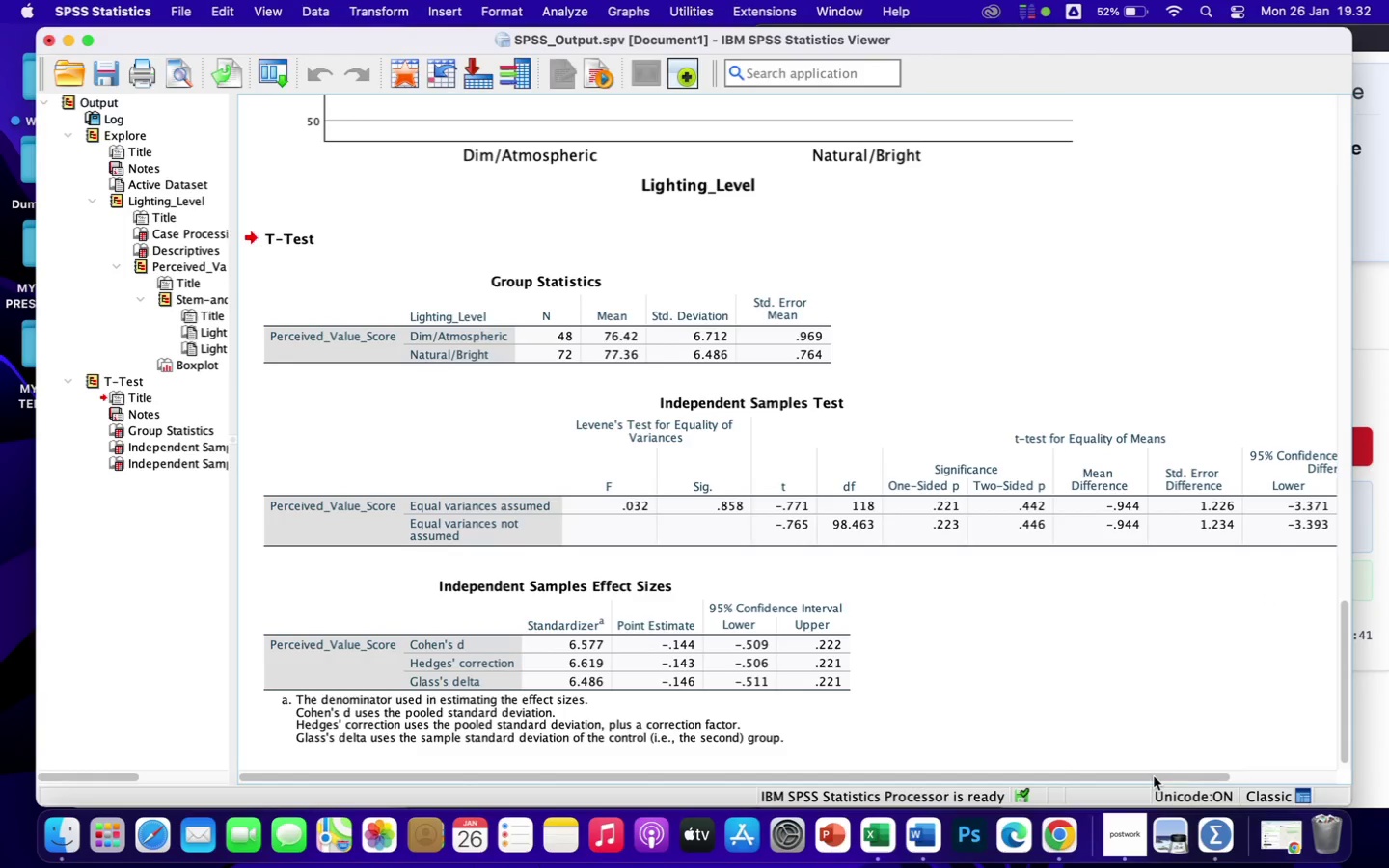 
left_click_drag(start_coordinate=[1154, 775], to_coordinate=[1044, 827])
 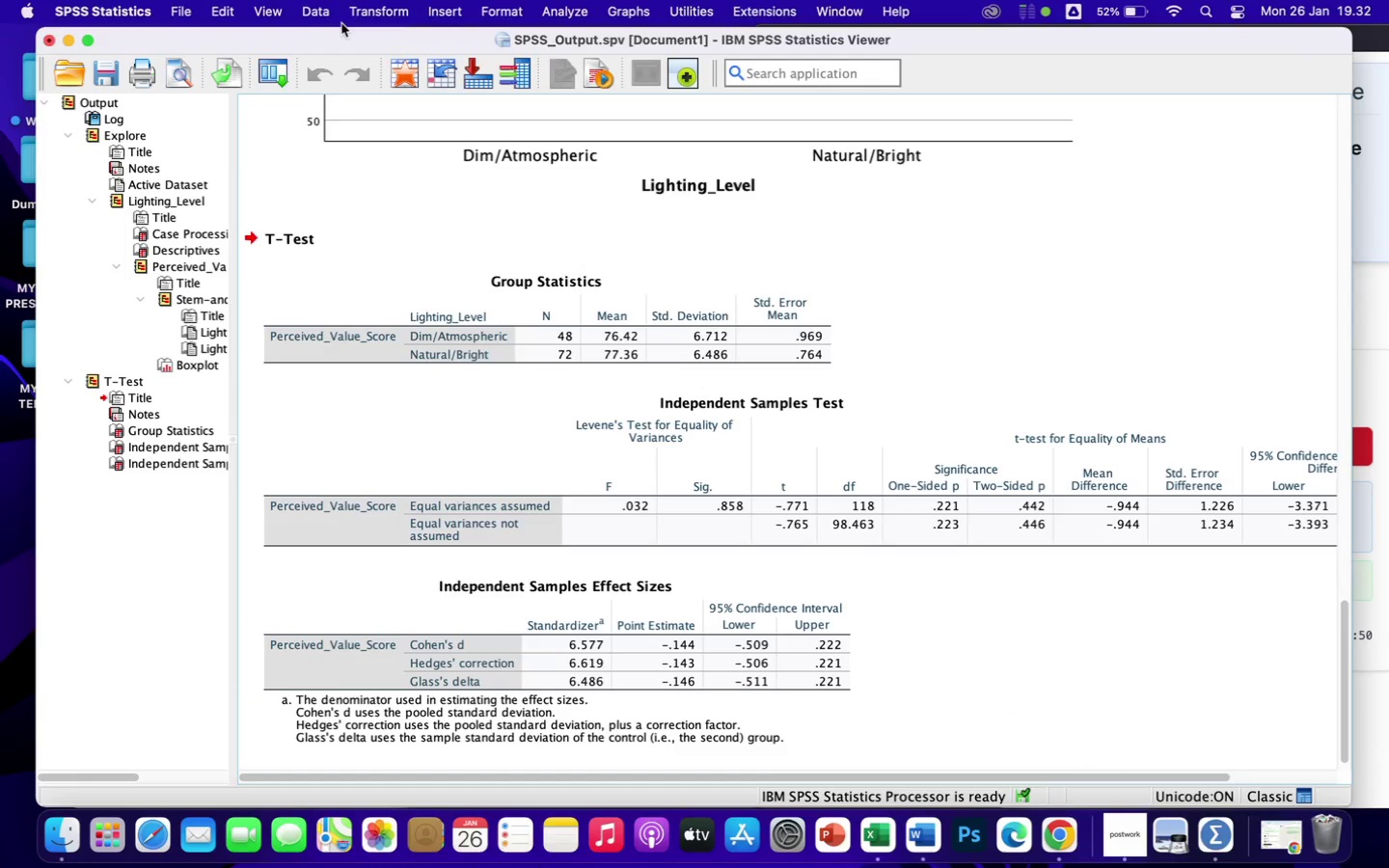 
left_click([269, 11])
 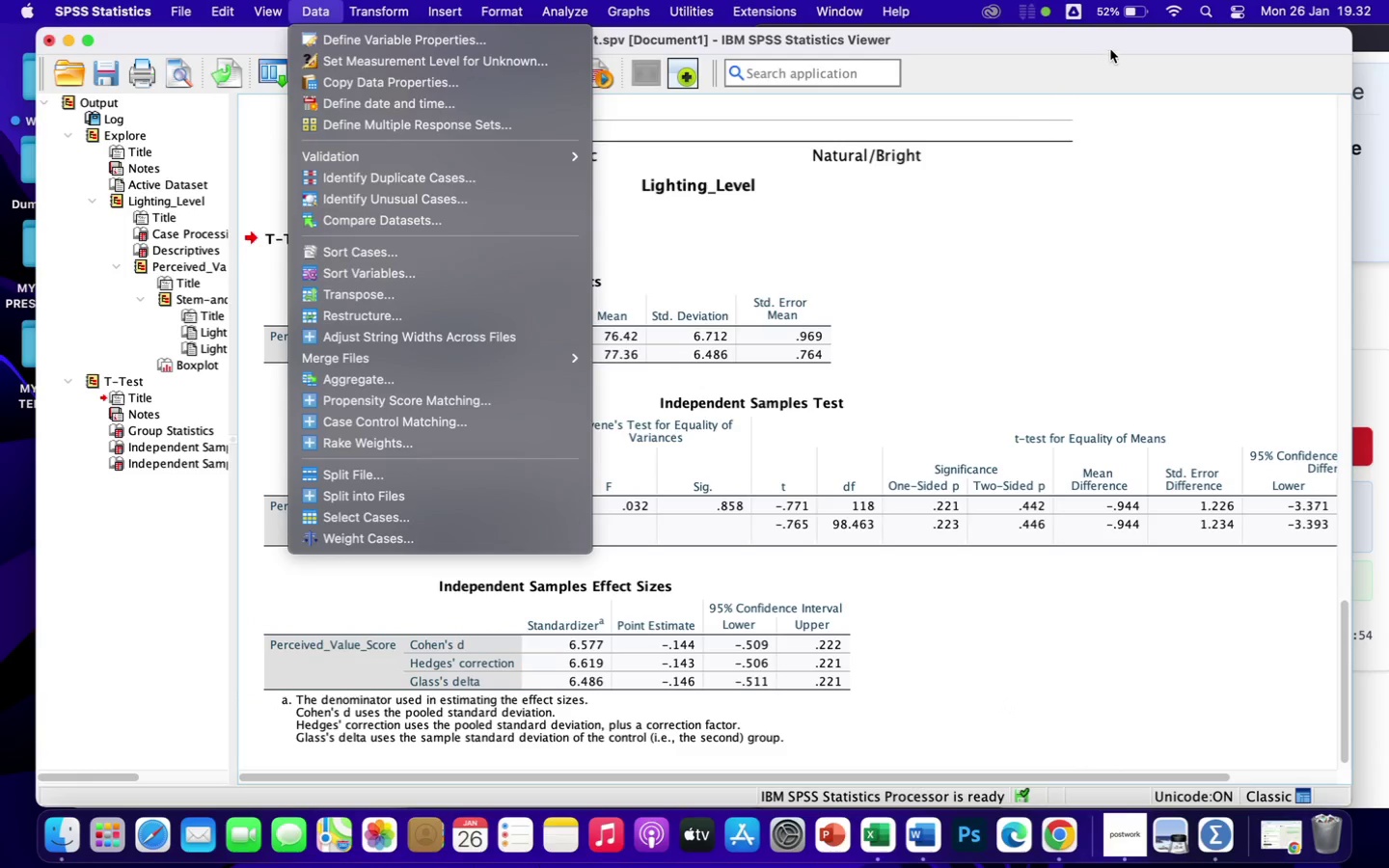 
left_click([1115, 50])
 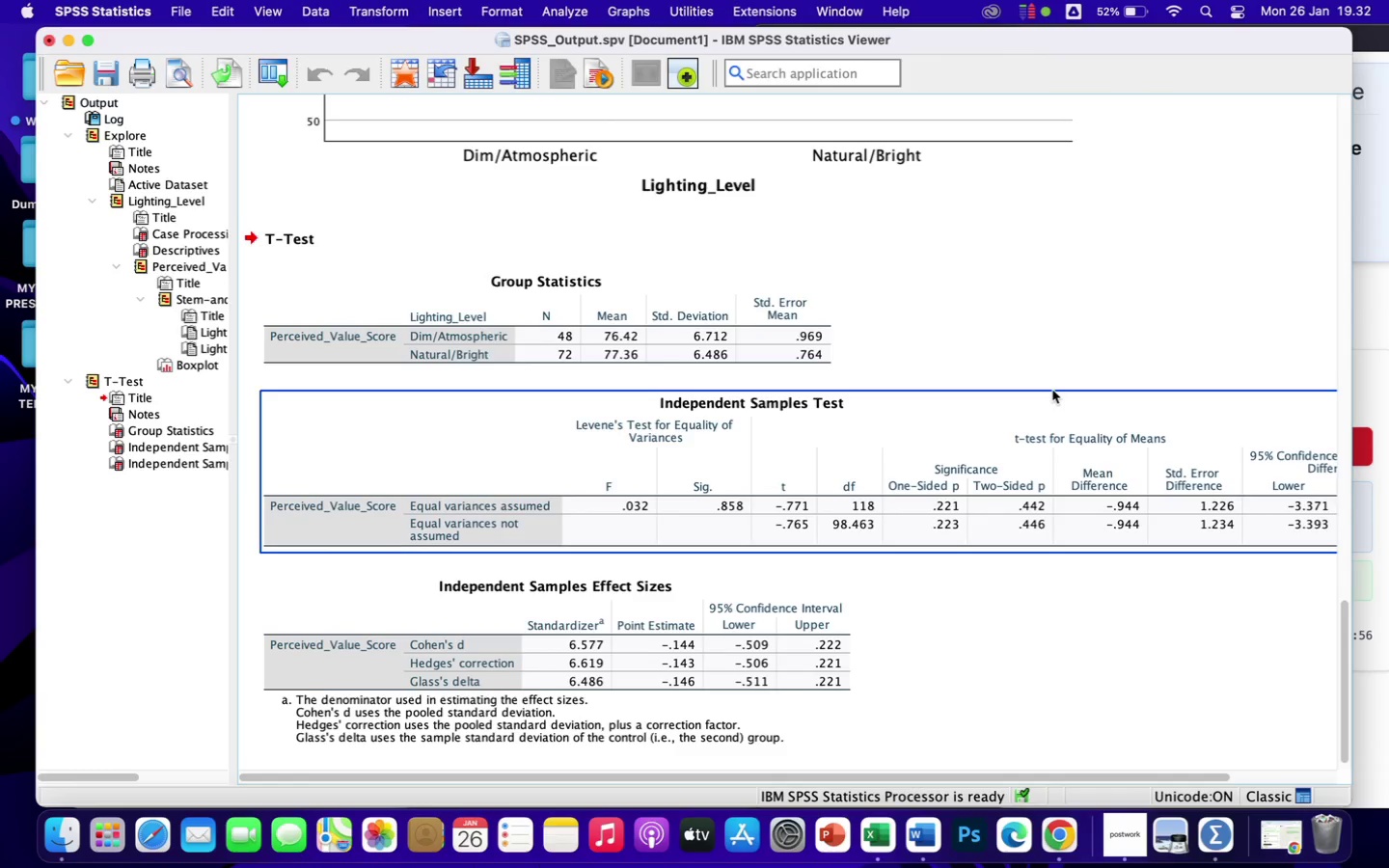 
scroll: coordinate [1101, 708], scroll_direction: down, amount: 12.0
 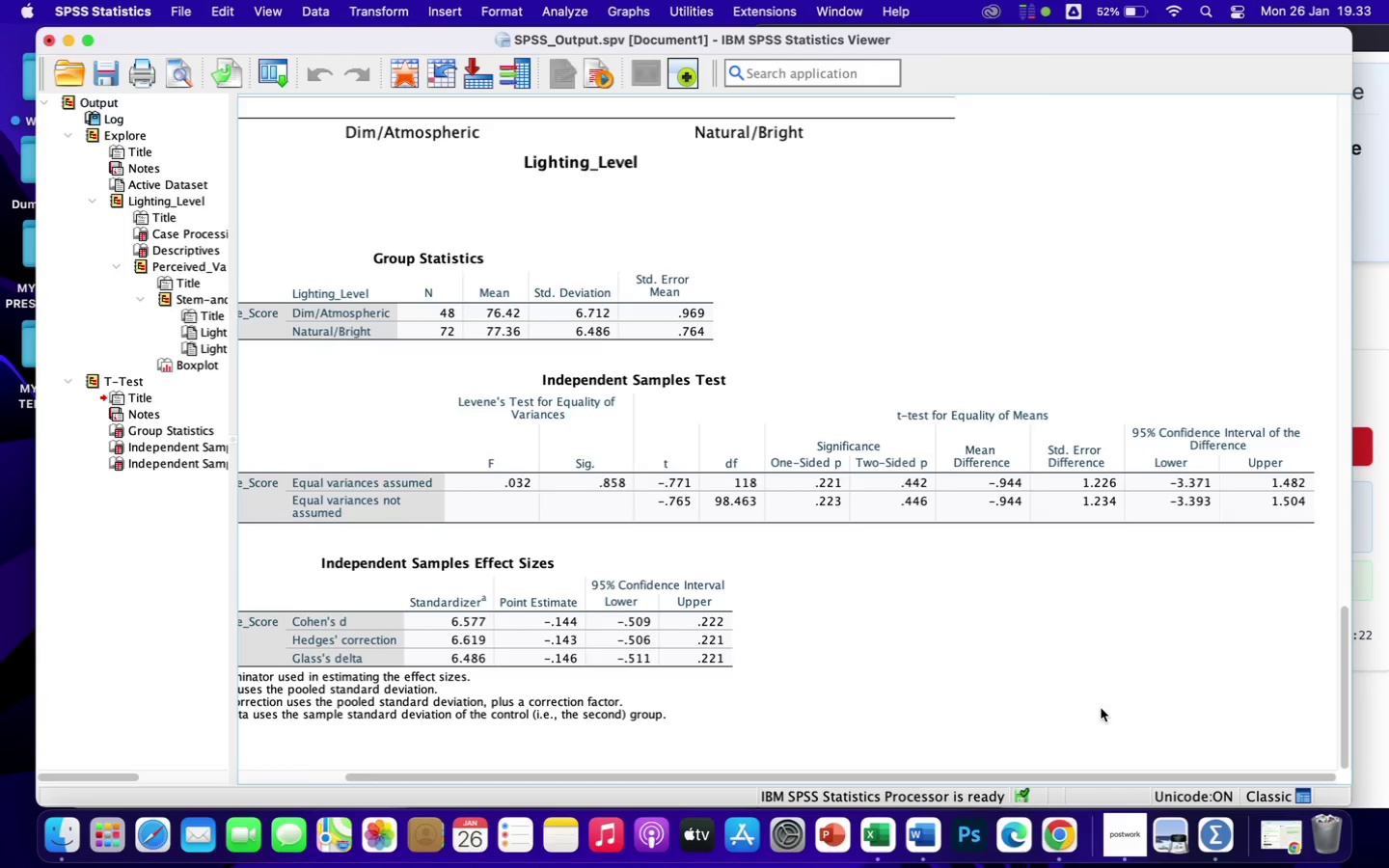 
wait(20.56)
 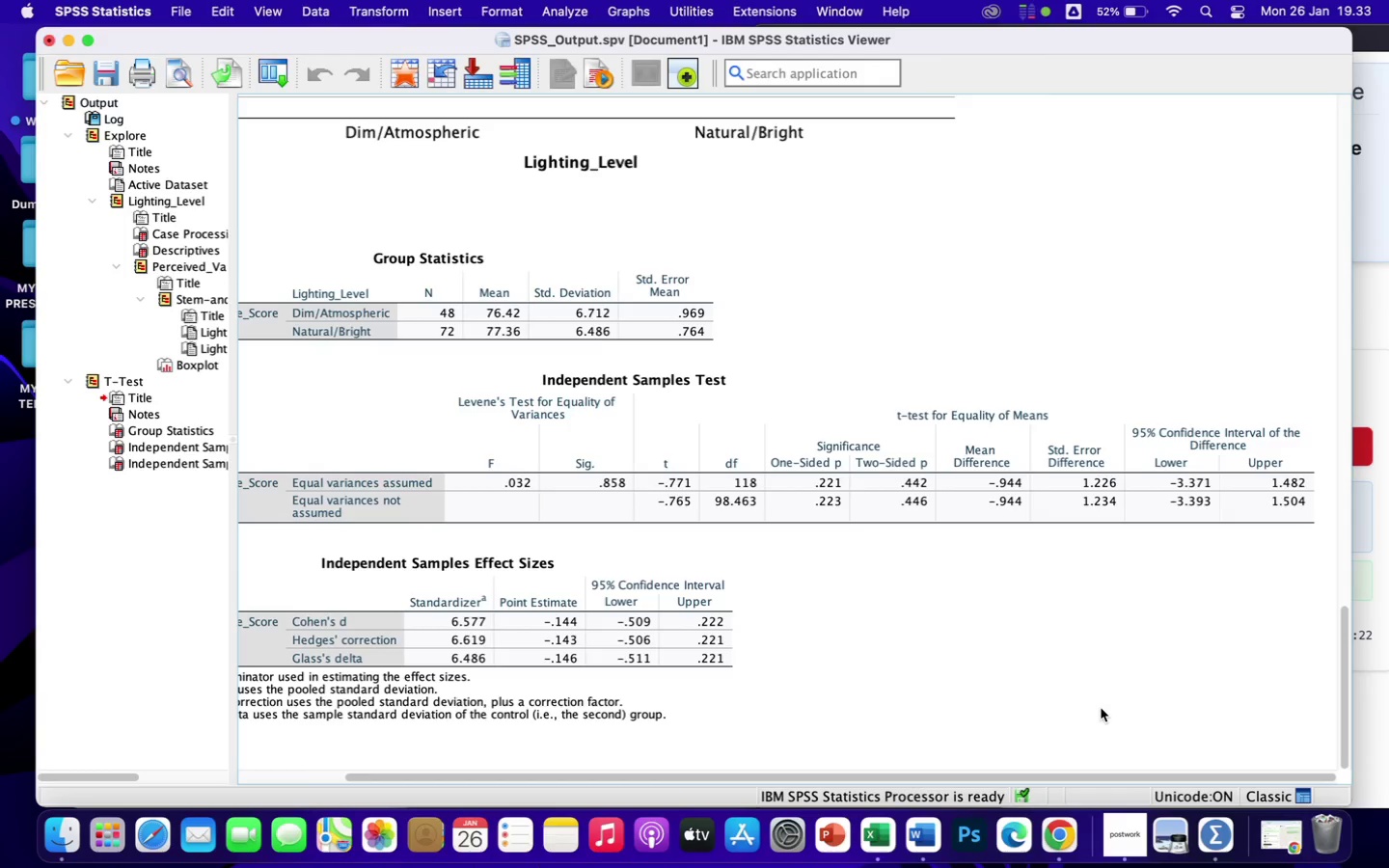 
scroll: coordinate [865, 617], scroll_direction: up, amount: 4.0
 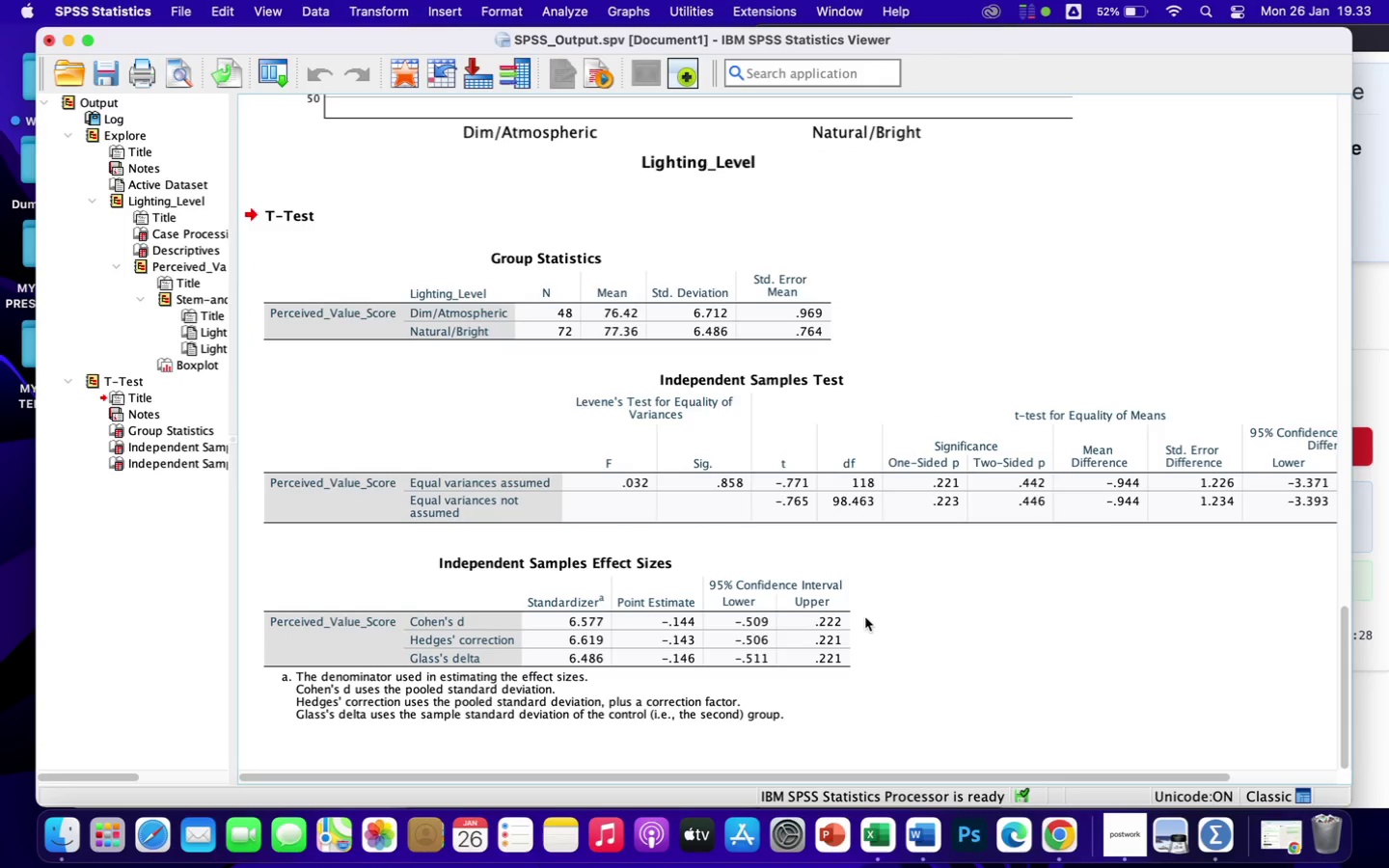 
scroll: coordinate [865, 617], scroll_direction: down, amount: 1.0
 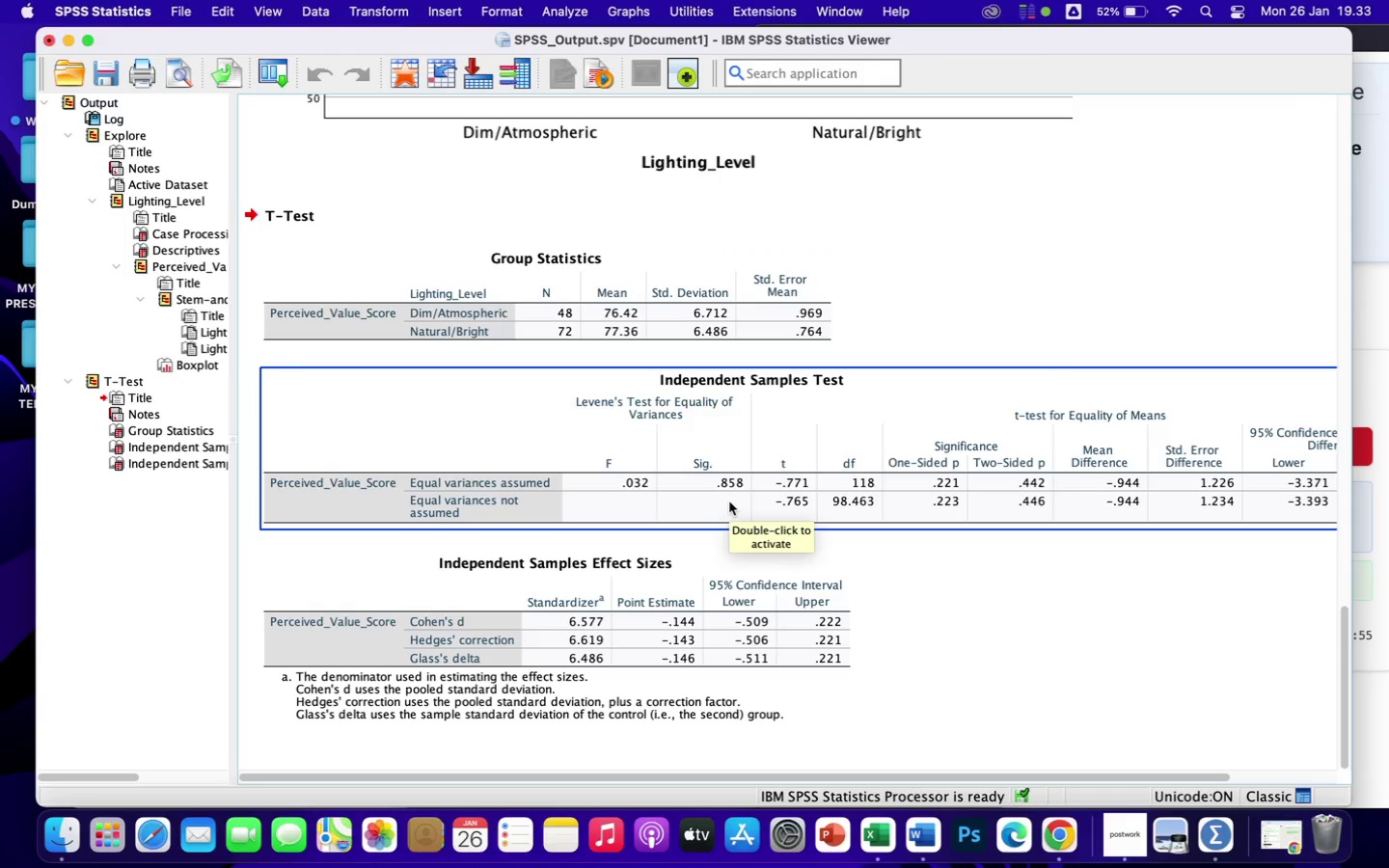 
wait(31.35)
 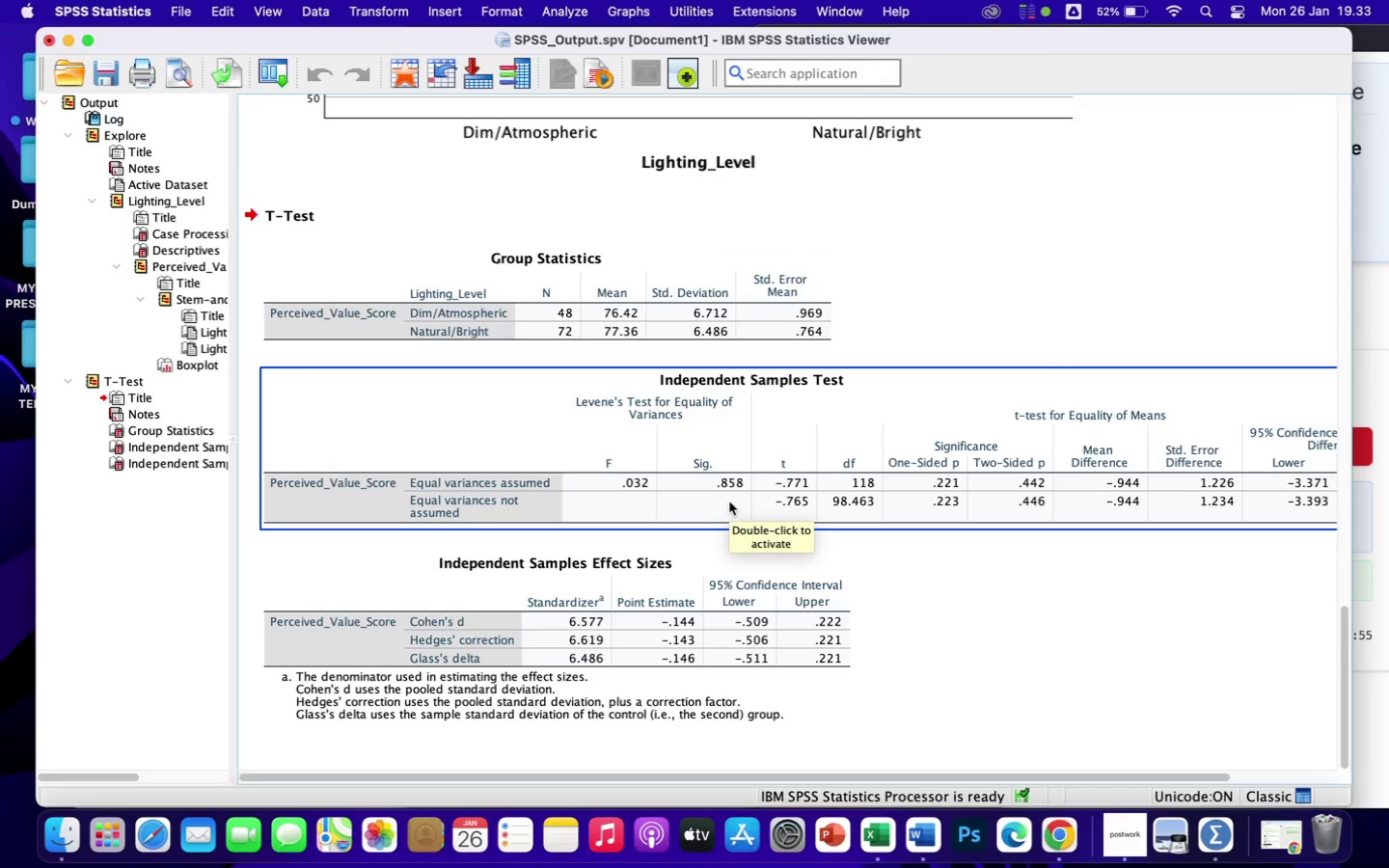 
scroll: coordinate [946, 548], scroll_direction: down, amount: 6.0
 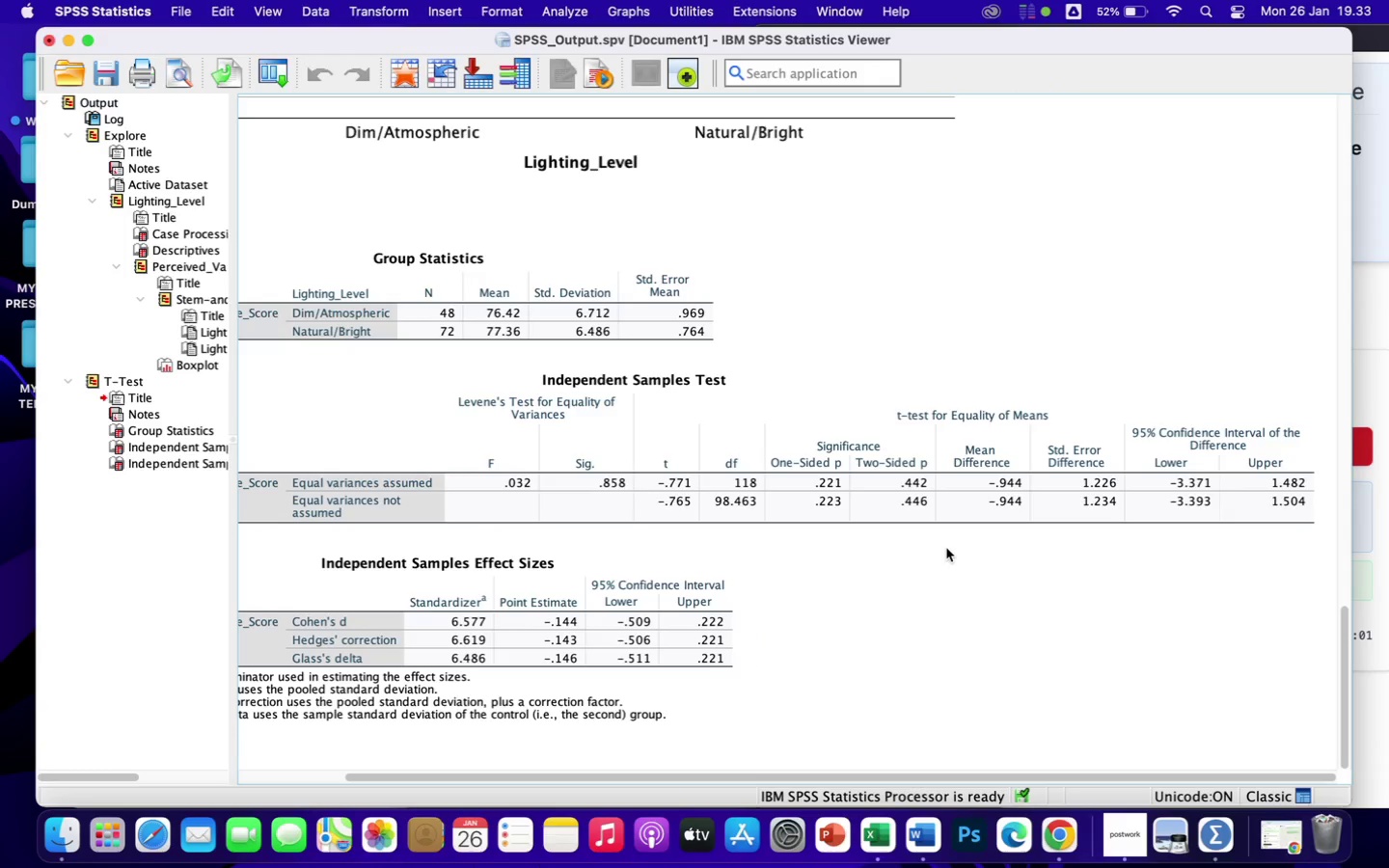 
scroll: coordinate [946, 548], scroll_direction: up, amount: 2.0
 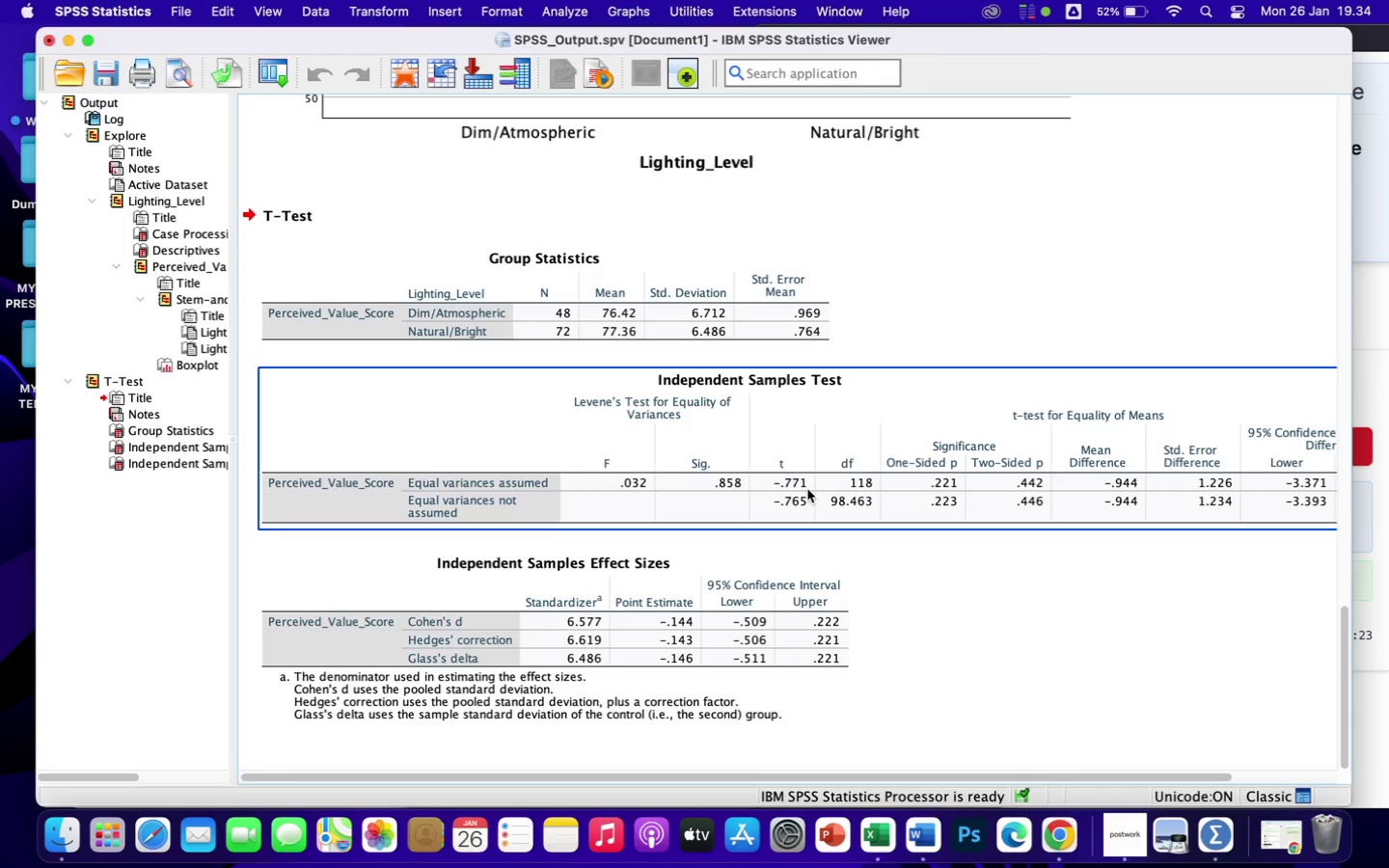 
wait(26.59)
 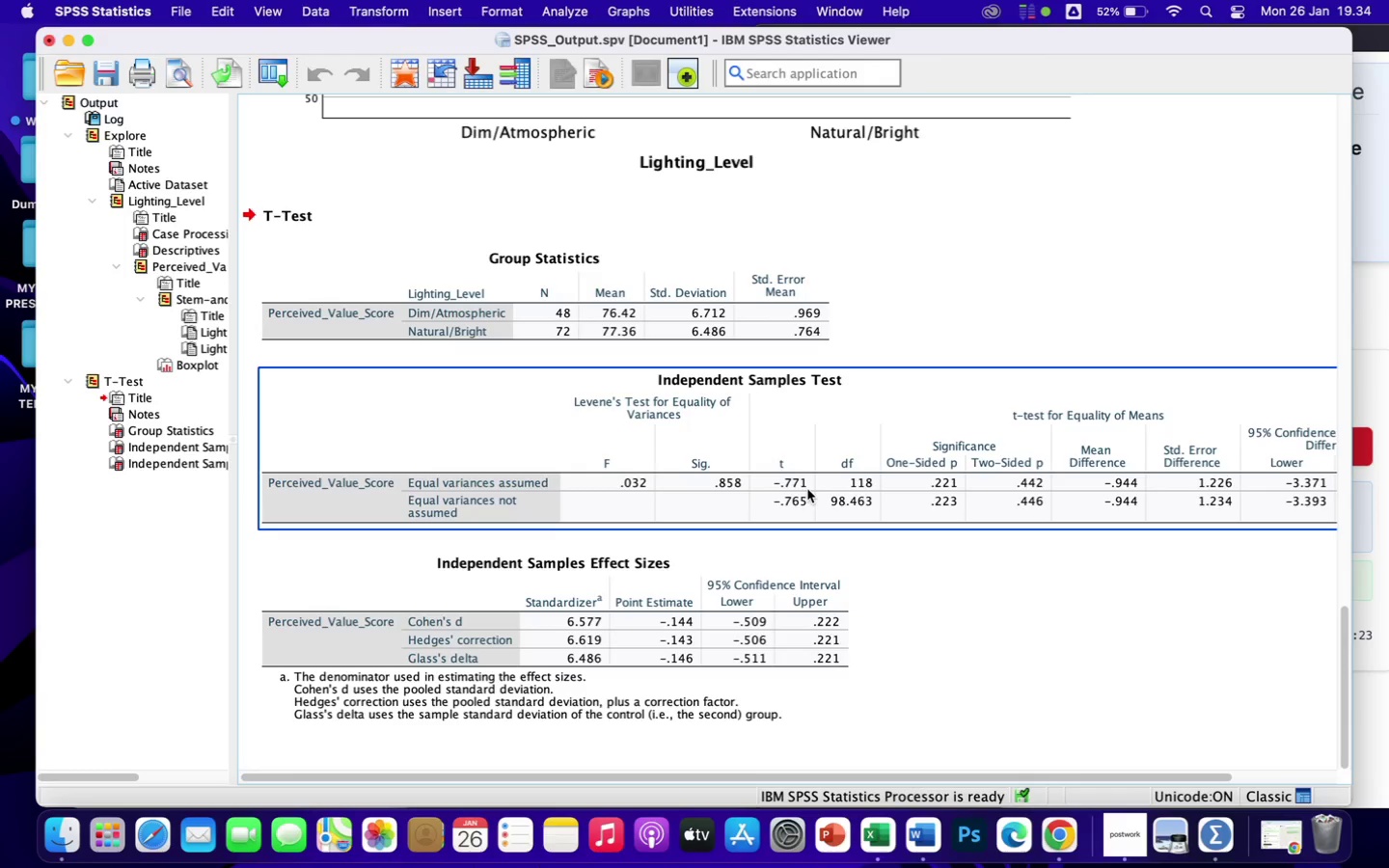 
scroll: coordinate [1136, 629], scroll_direction: down, amount: 18.0
 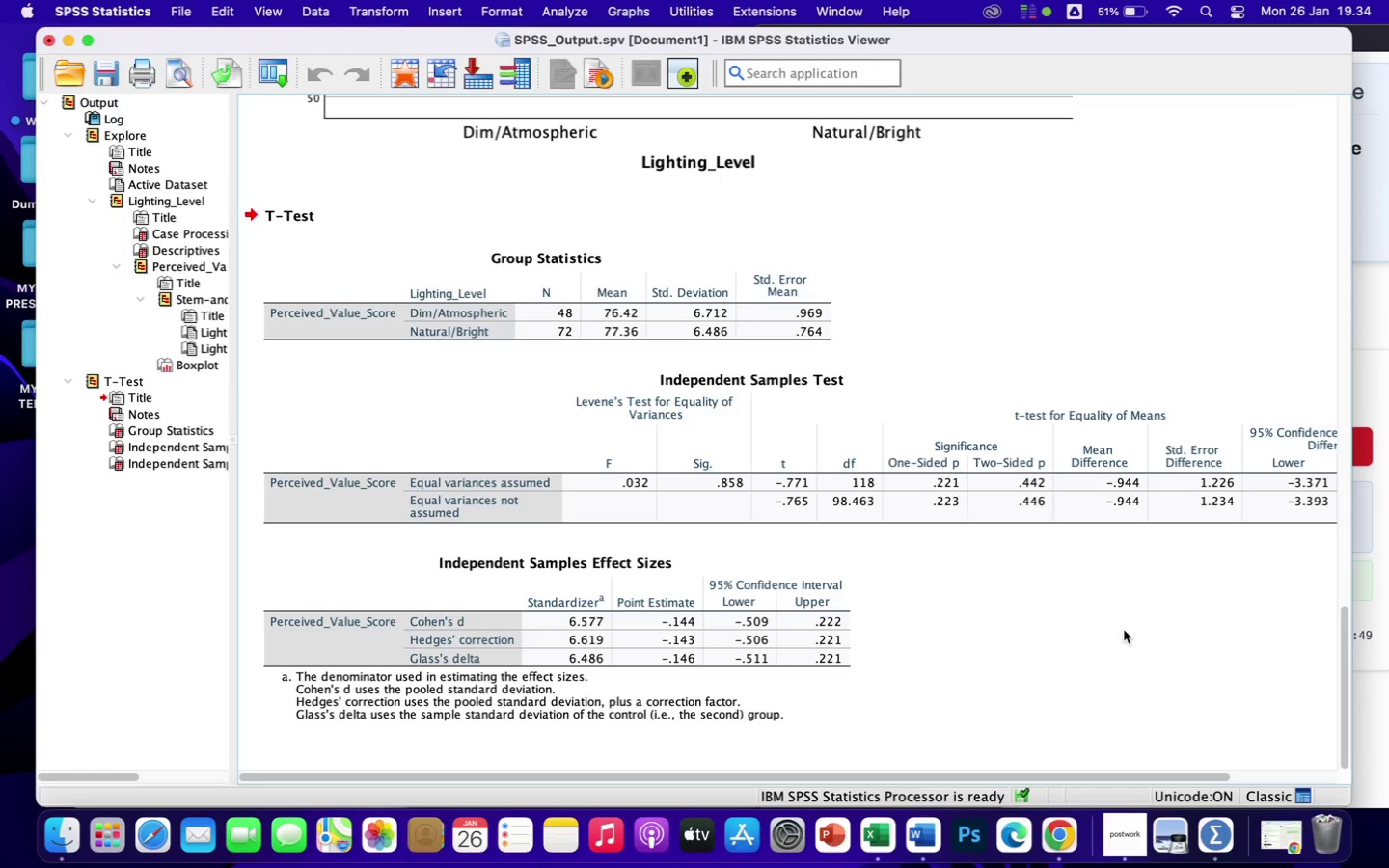 
wait(20.12)
 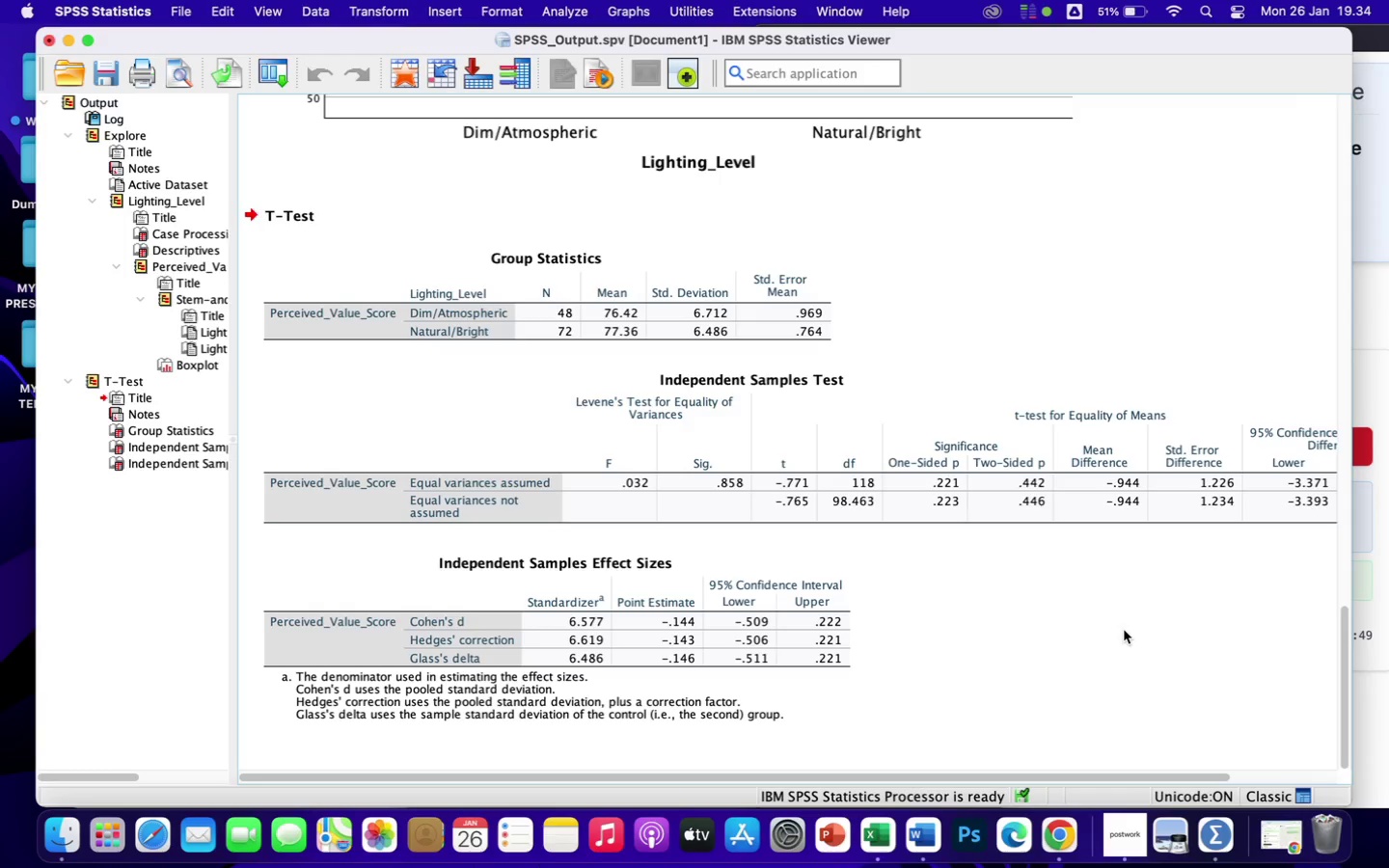 
left_click([930, 832])
 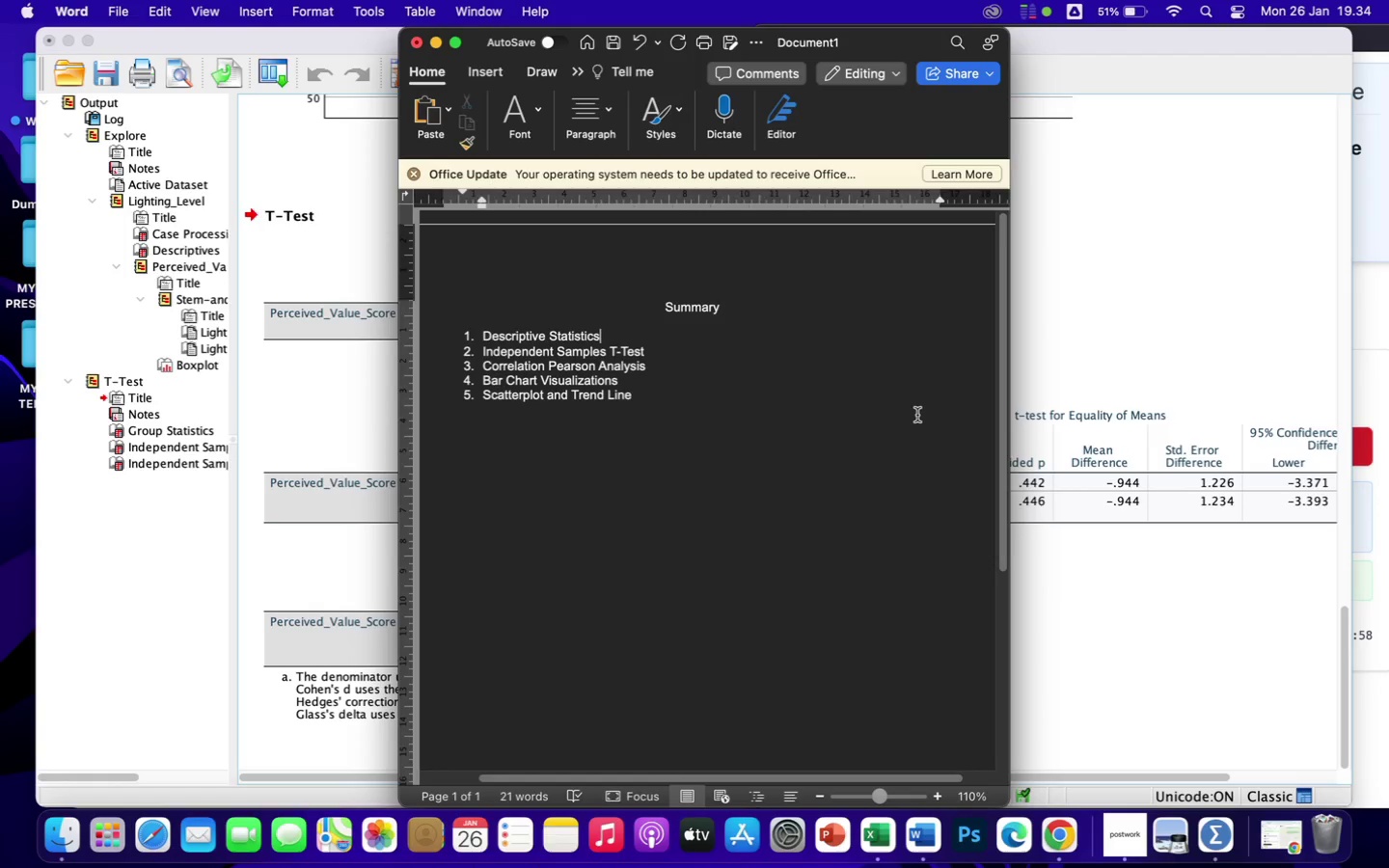 
wait(9.11)
 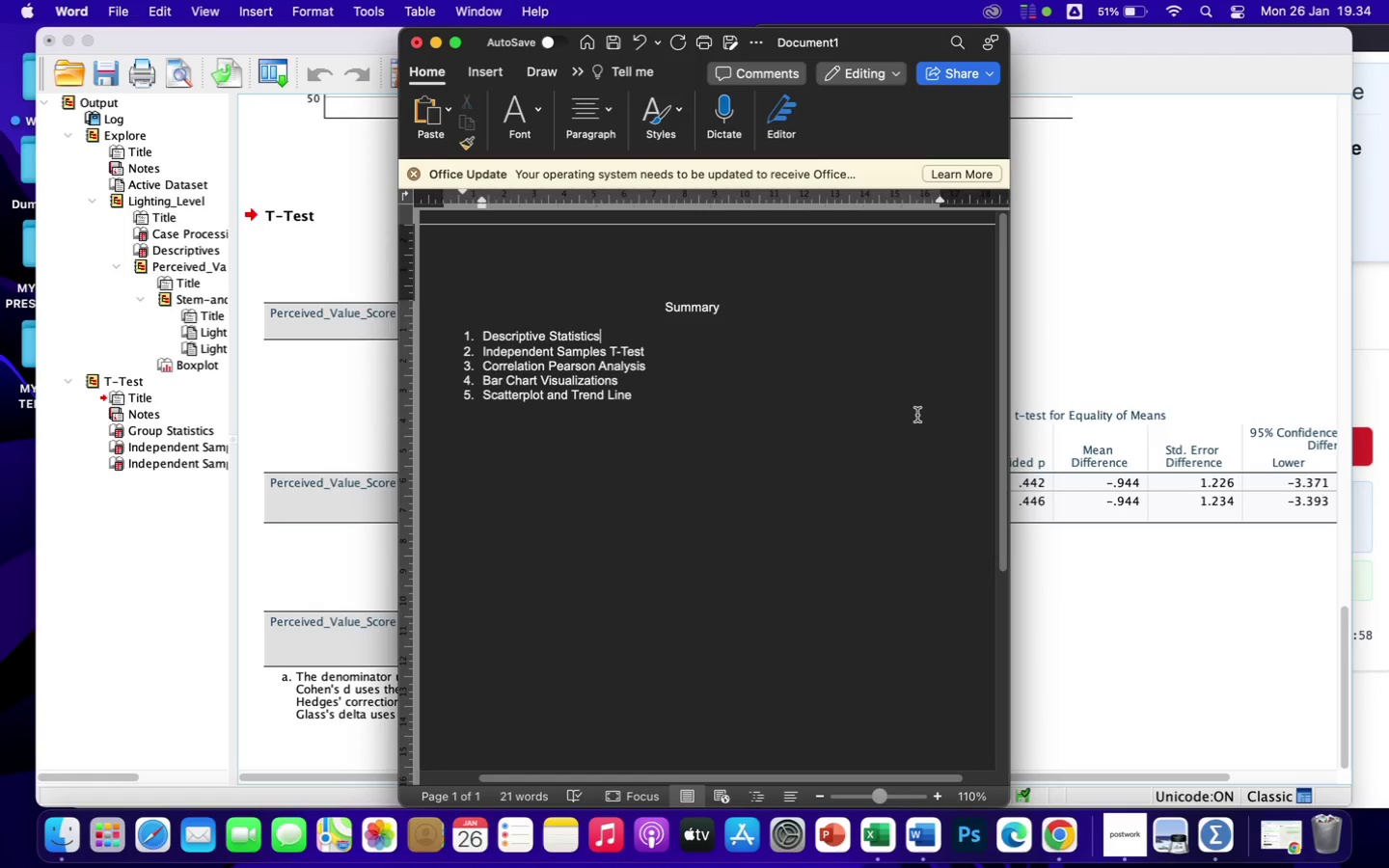 
left_click([1388, 303])
 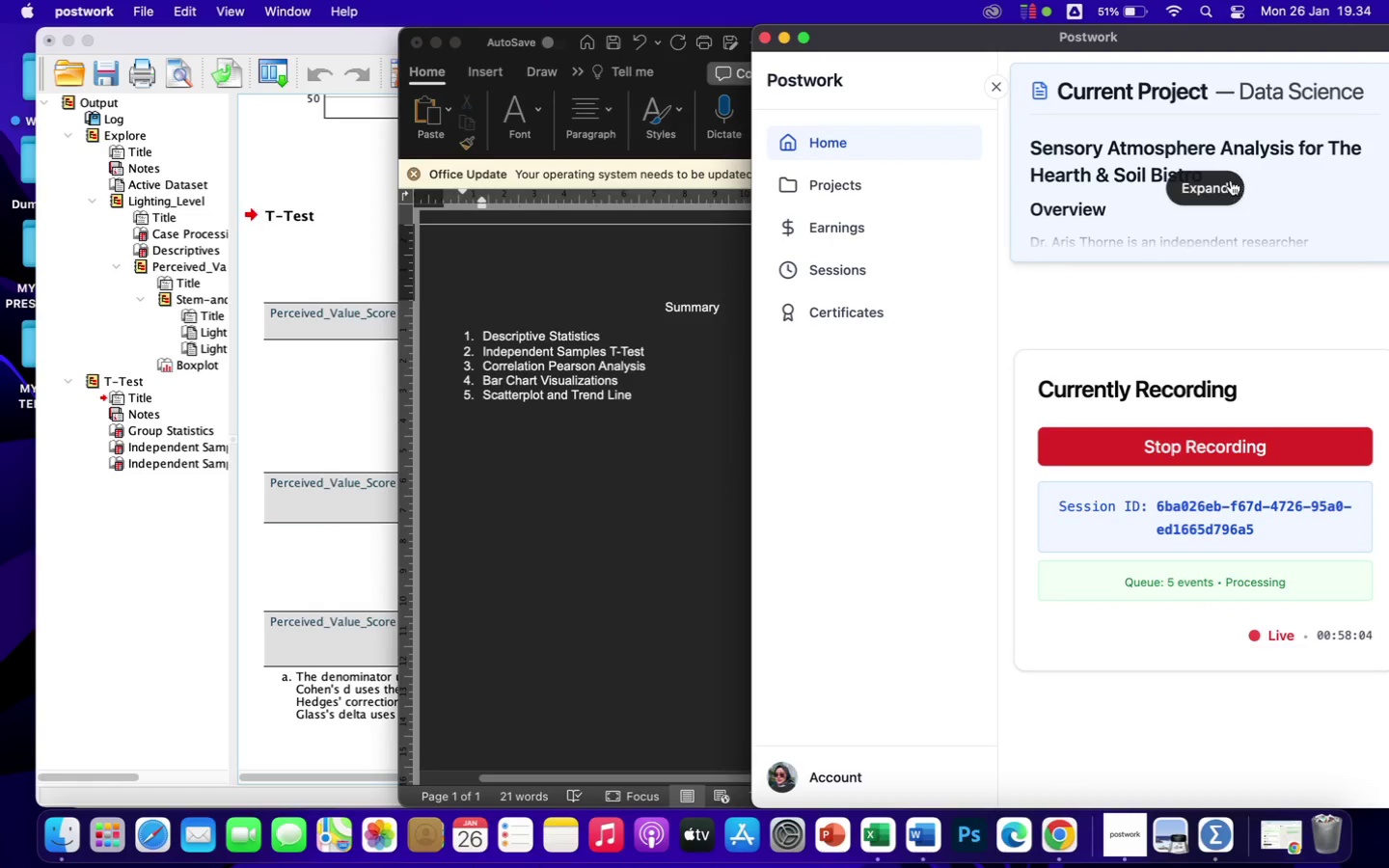 
left_click([1224, 182])